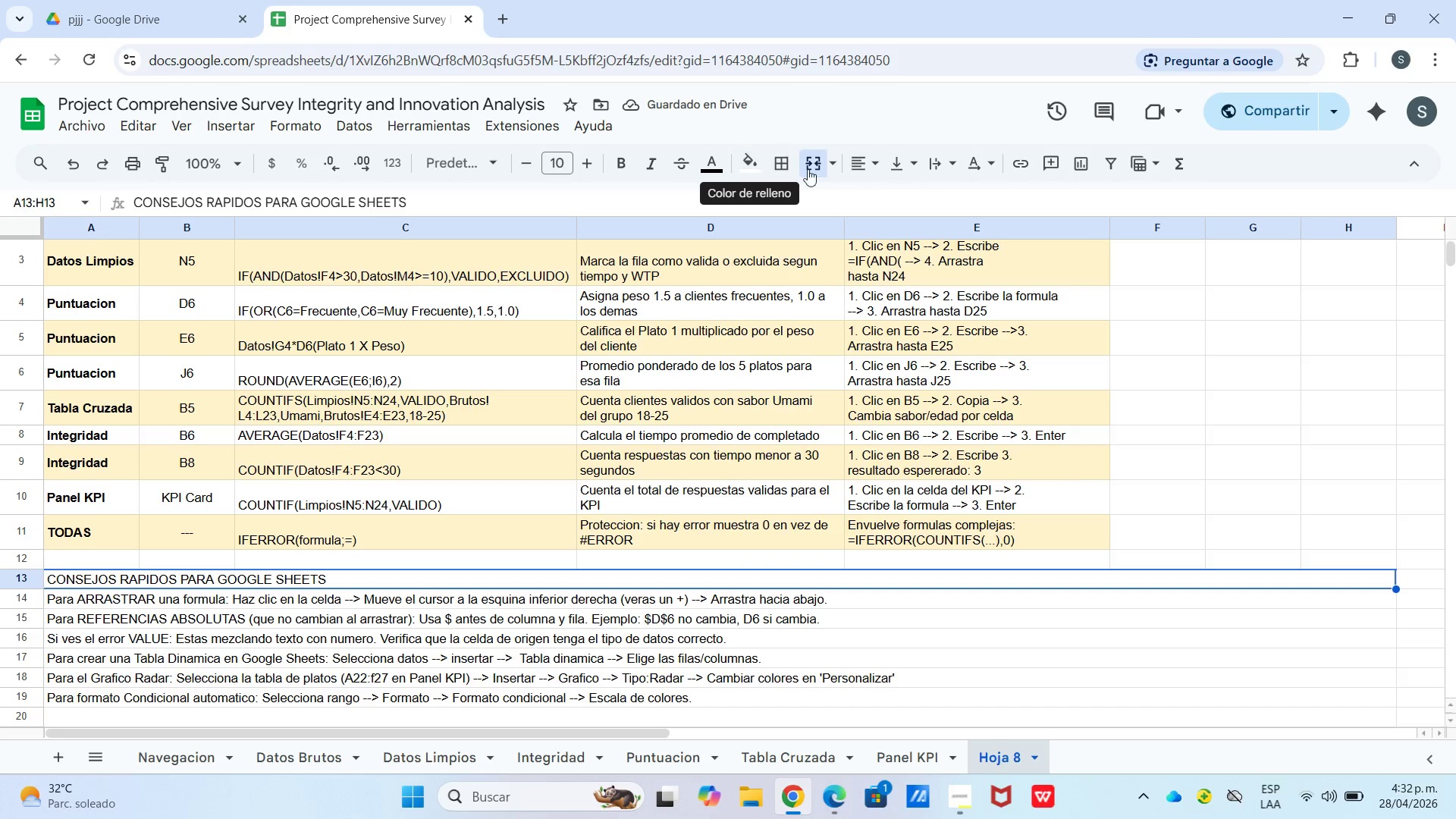 
left_click([895, 200])
 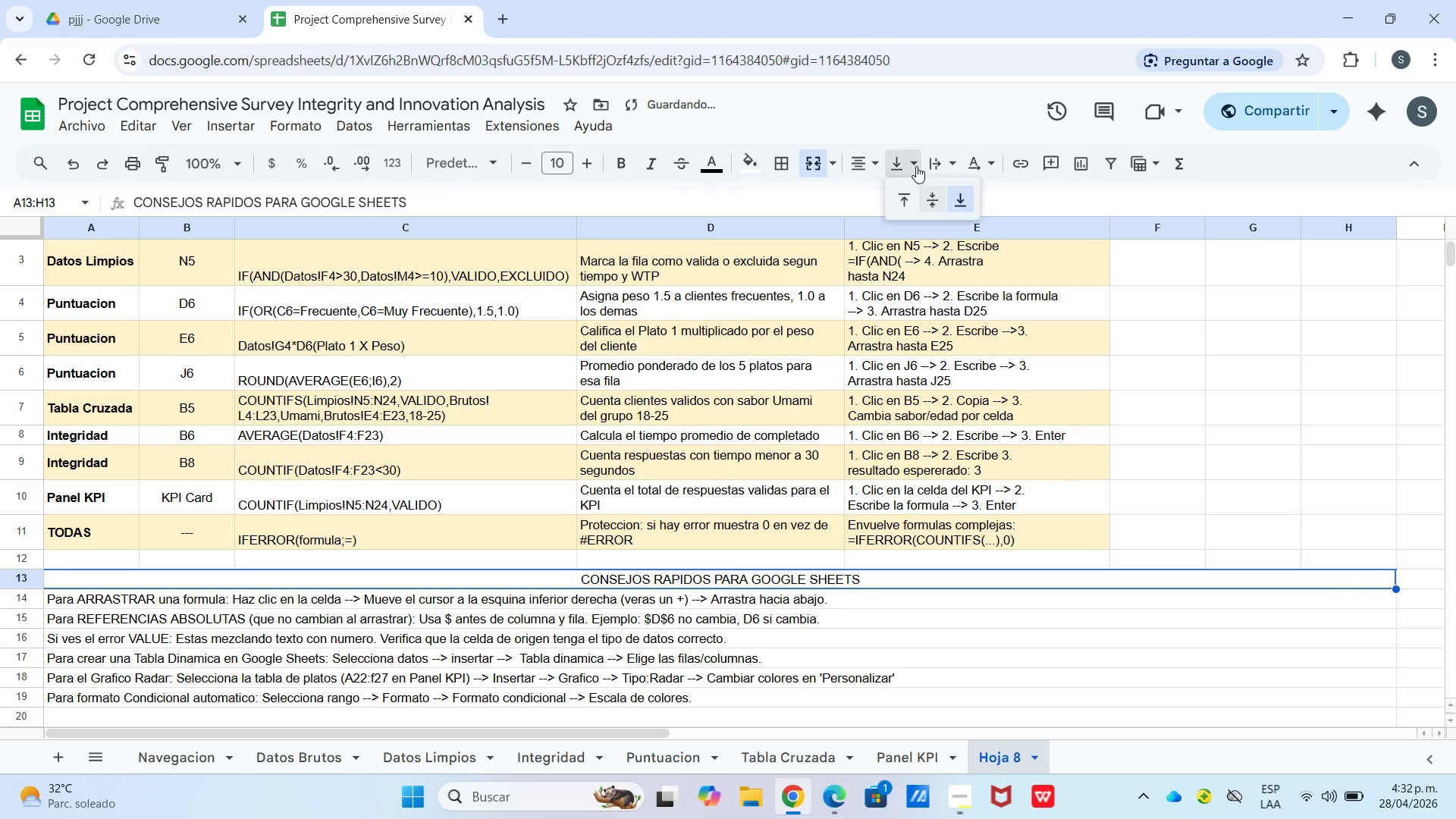 
left_click_drag(start_coordinate=[916, 166], to_coordinate=[921, 165])
 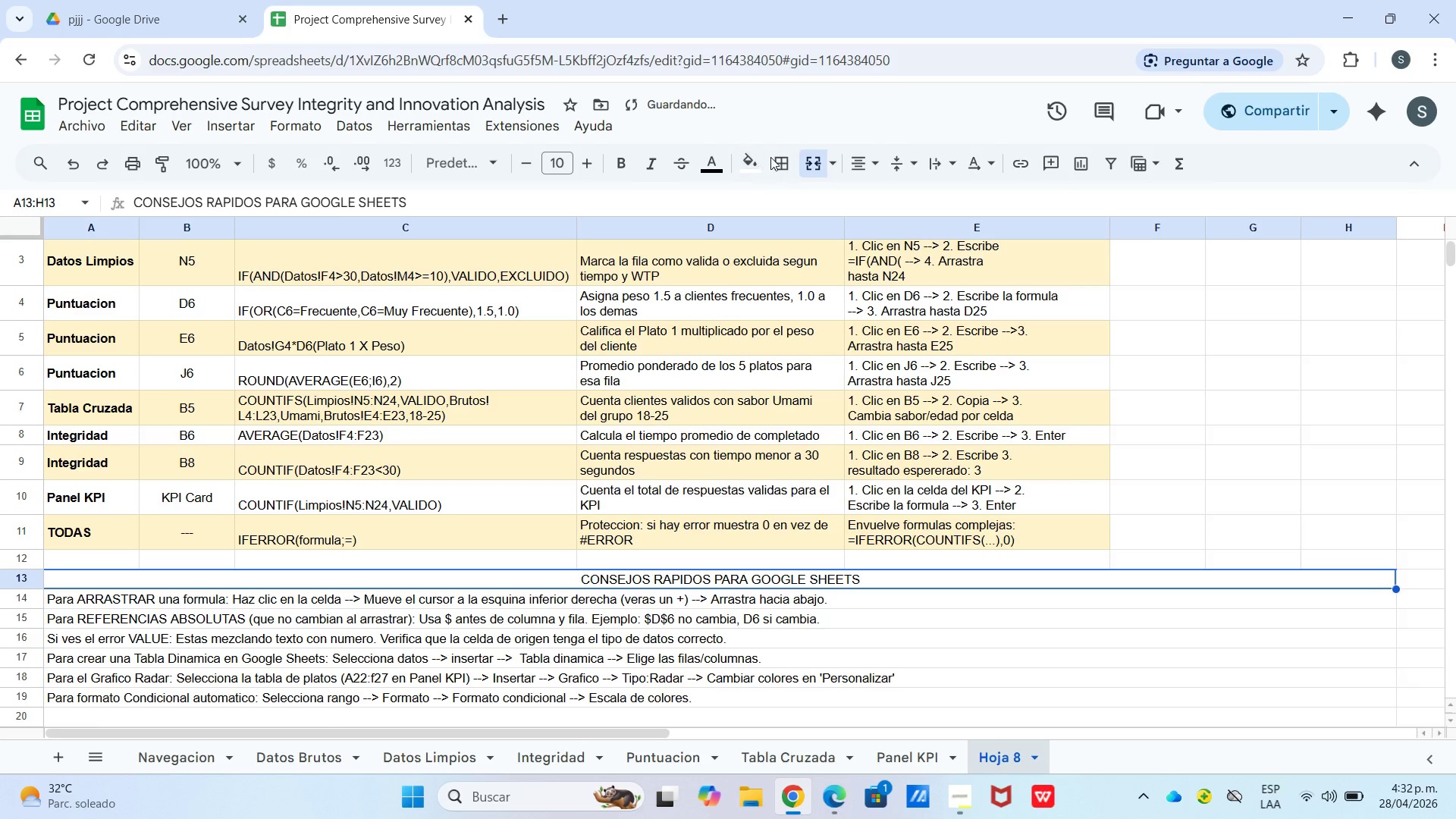 
left_click([752, 173])
 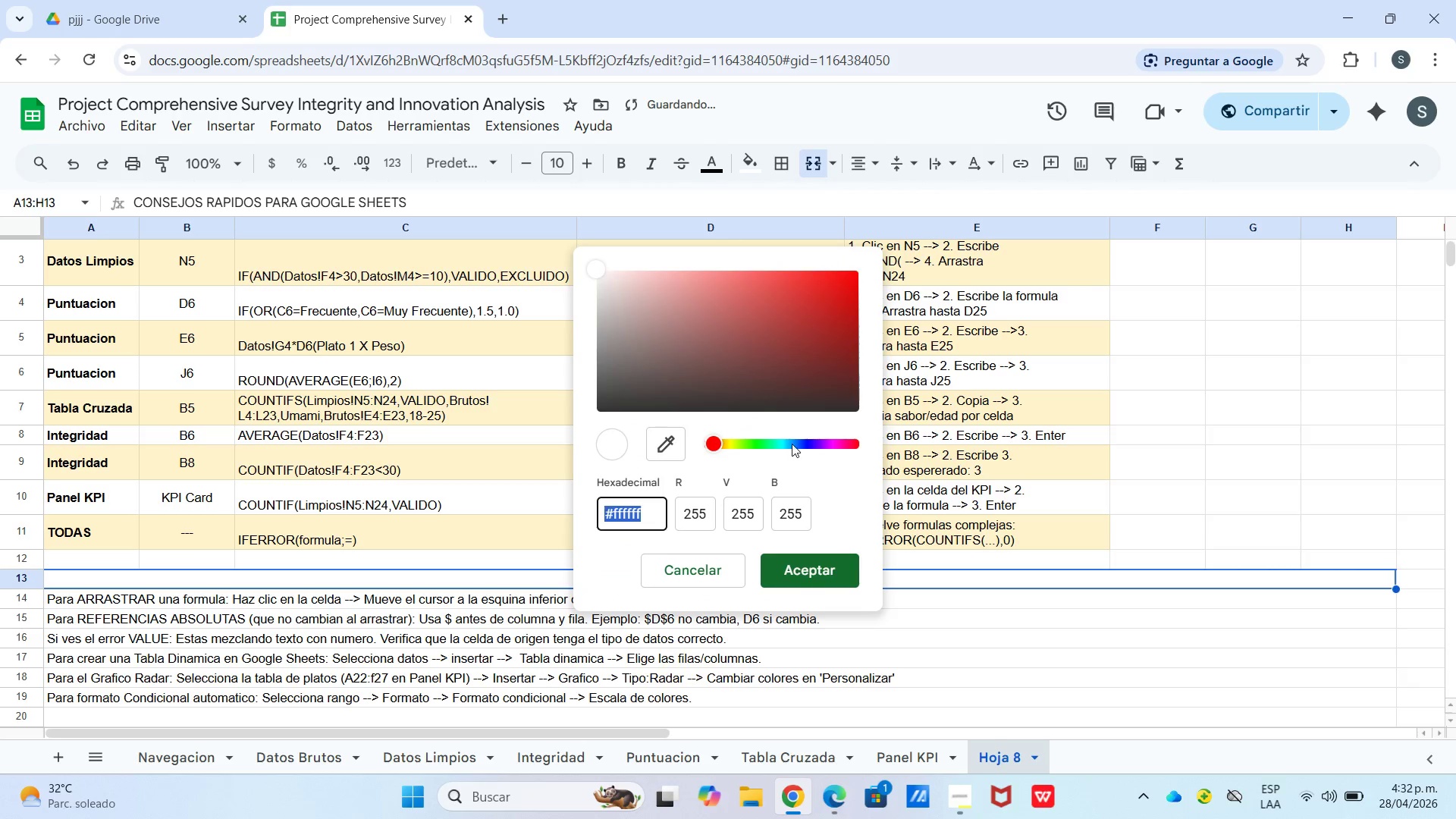 
left_click([745, 566])
 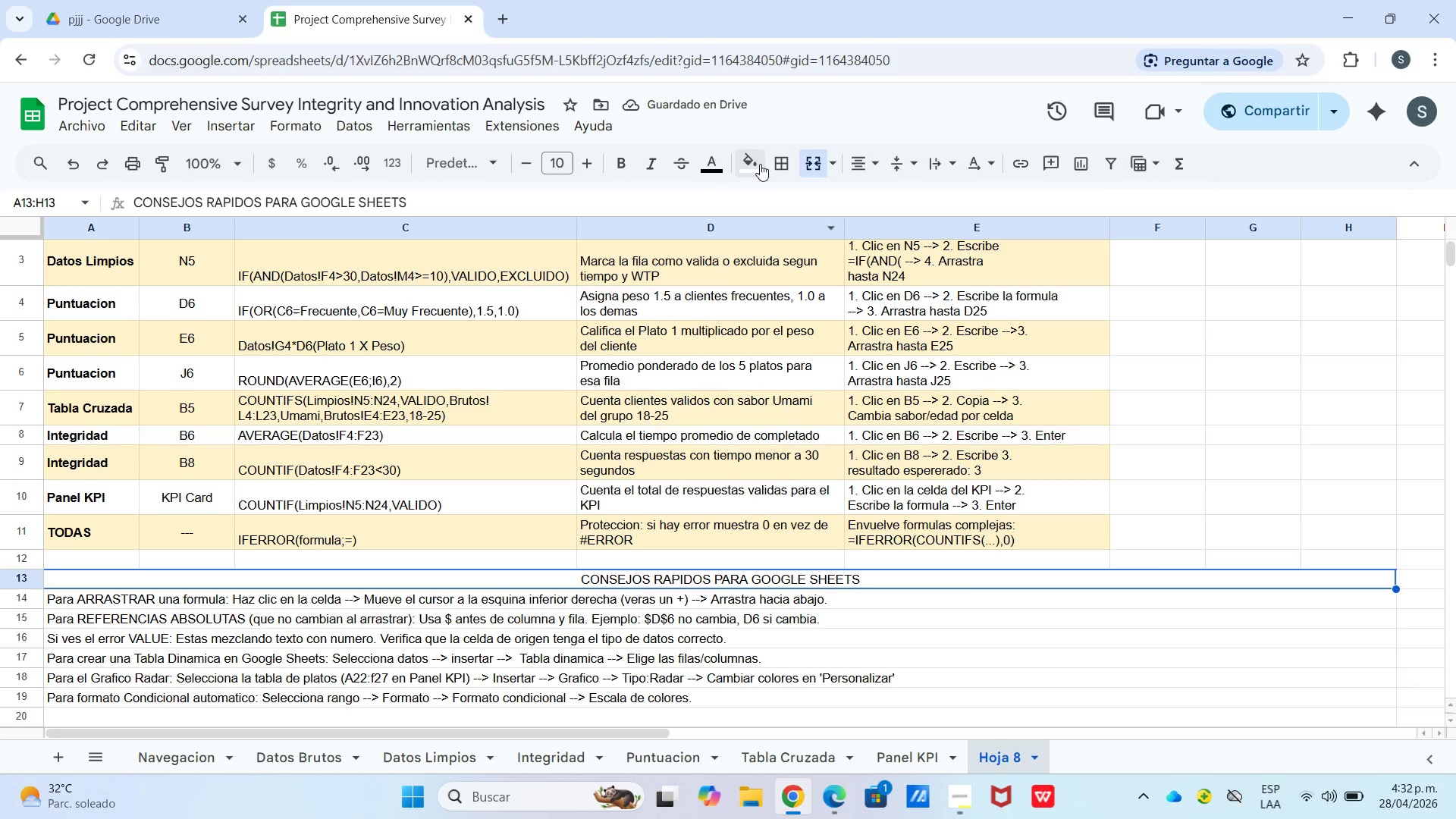 
left_click_drag(start_coordinate=[752, 164], to_coordinate=[760, 168])
 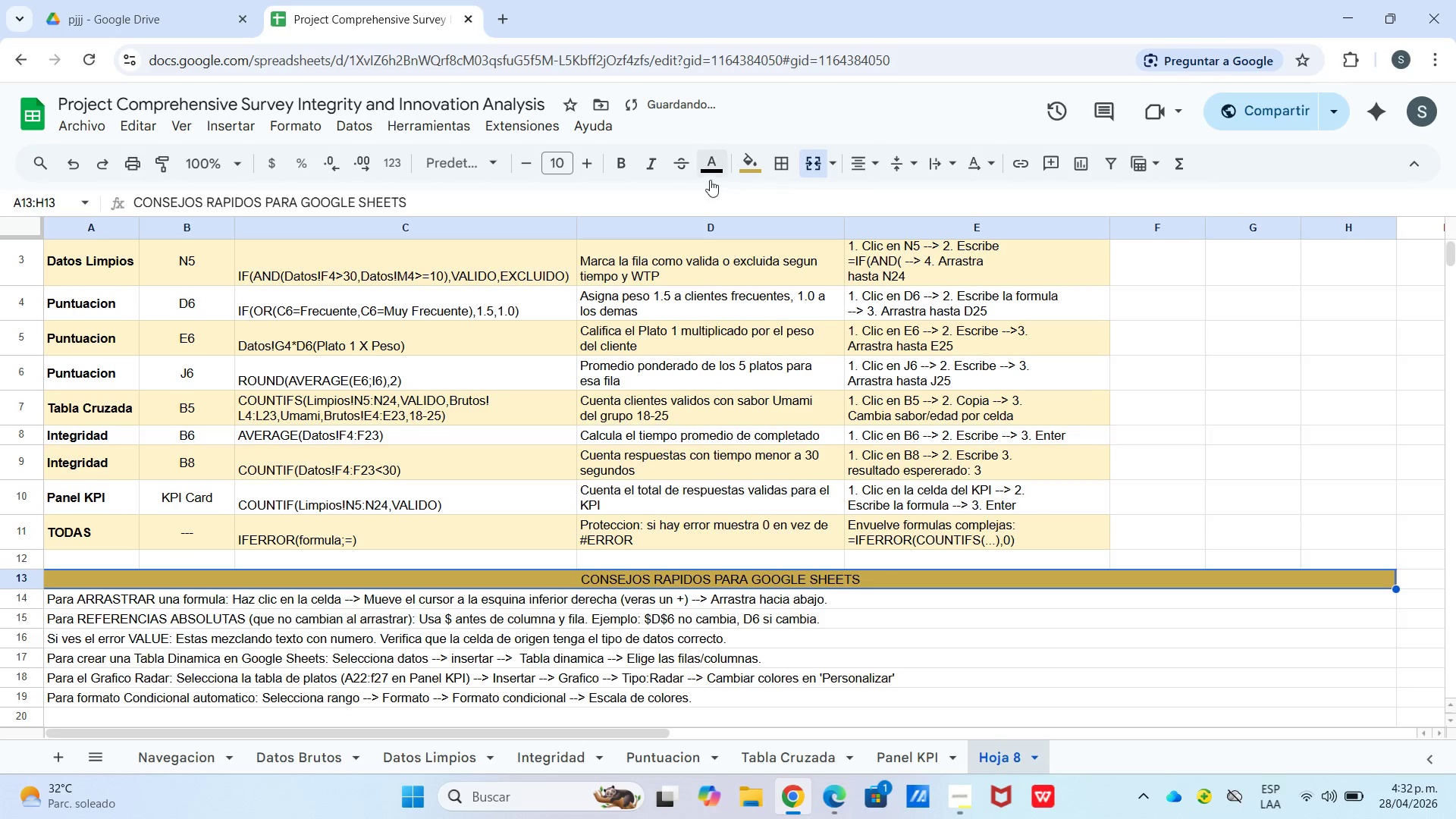 
left_click([632, 153])
 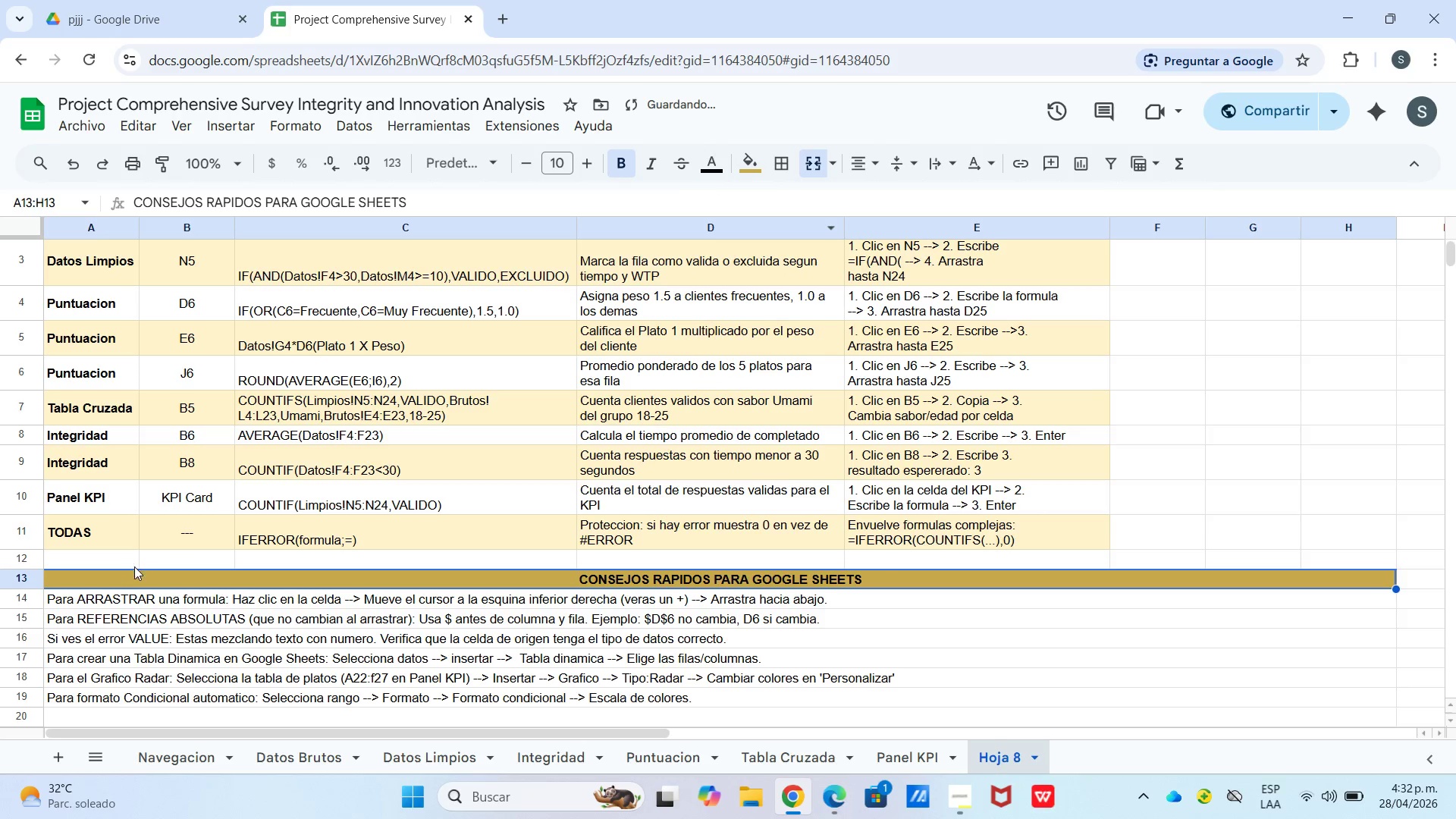 
left_click_drag(start_coordinate=[134, 603], to_coordinate=[204, 601])
 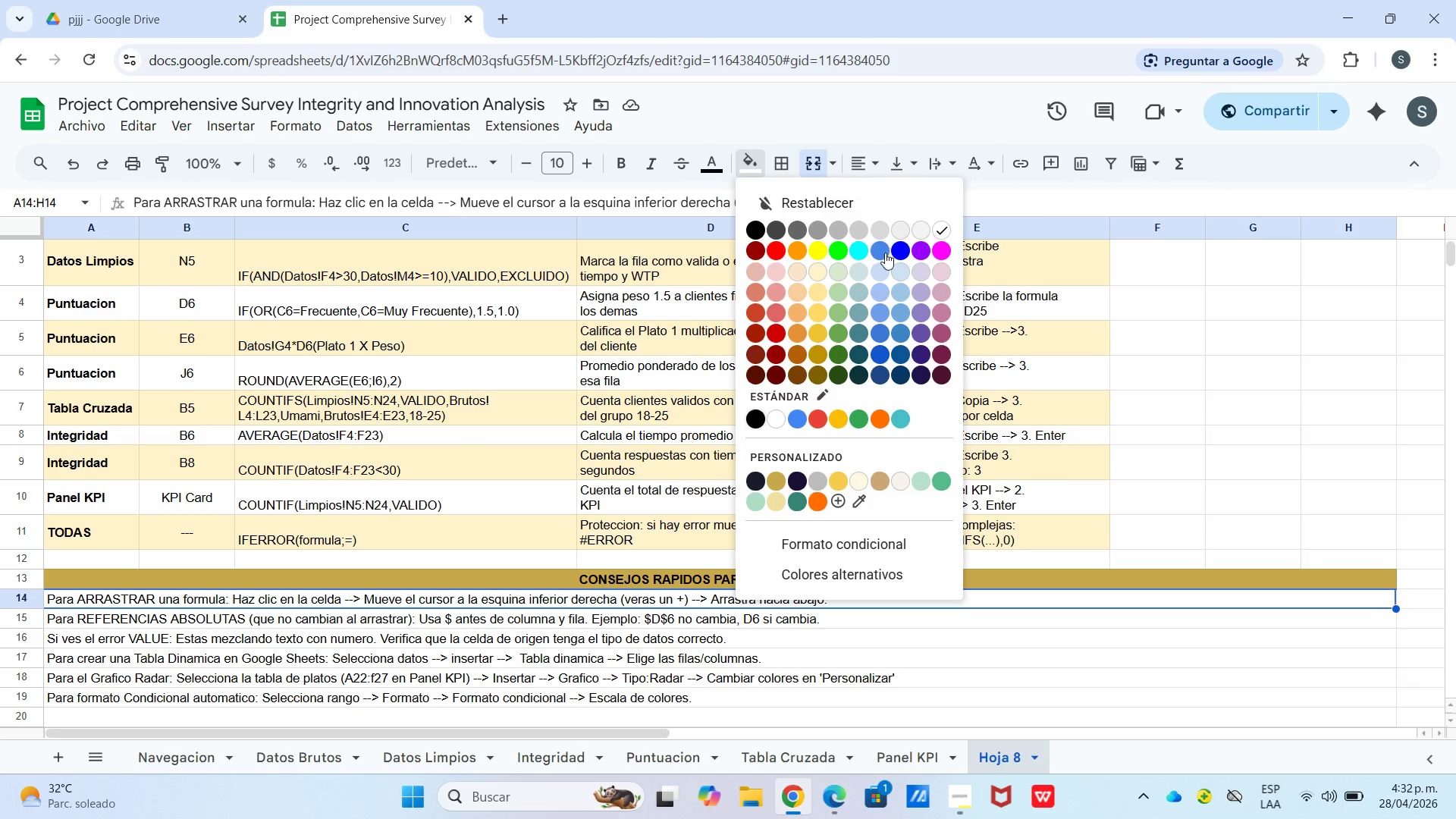 
left_click([820, 271])
 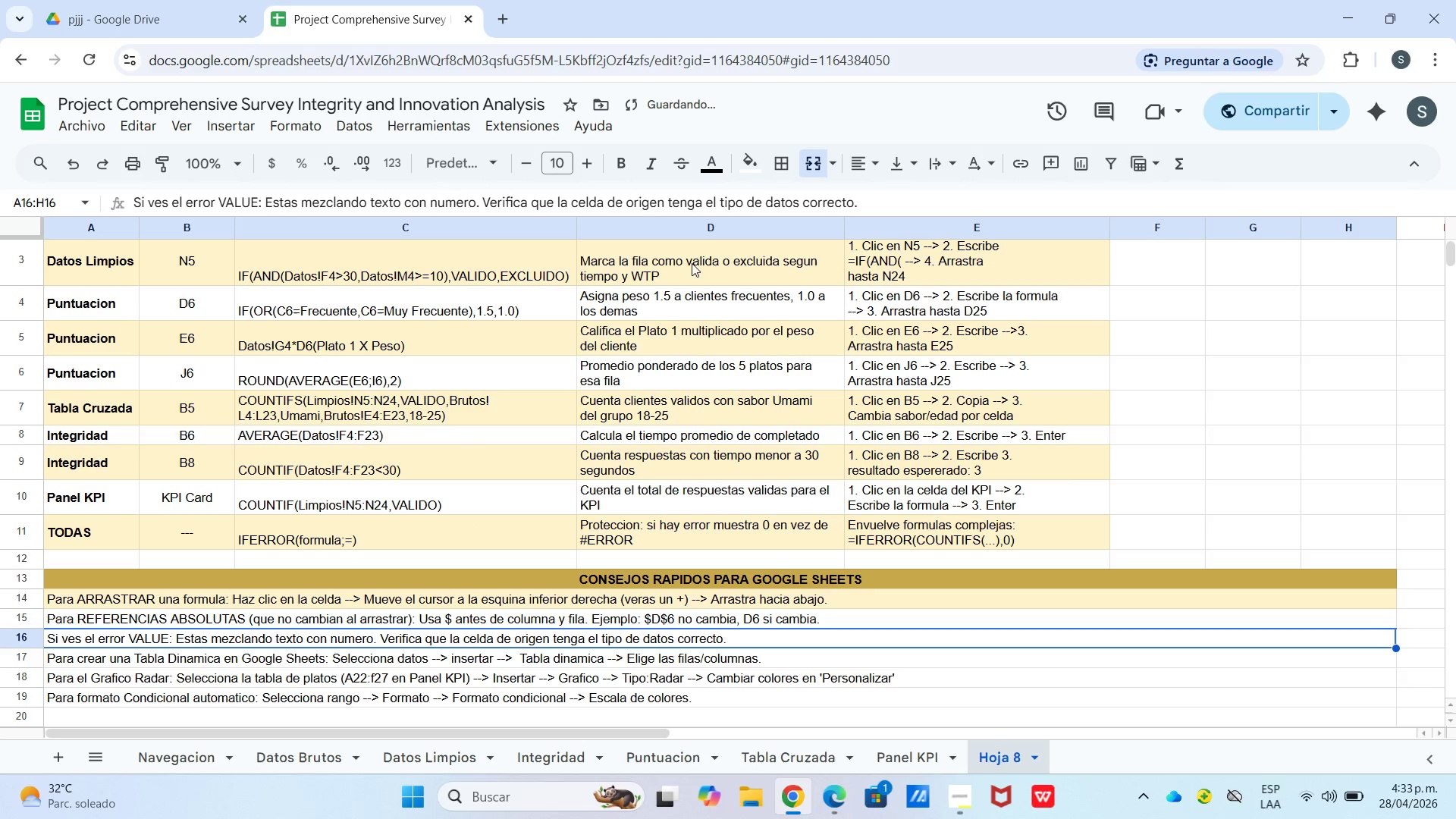 
left_click([738, 175])
 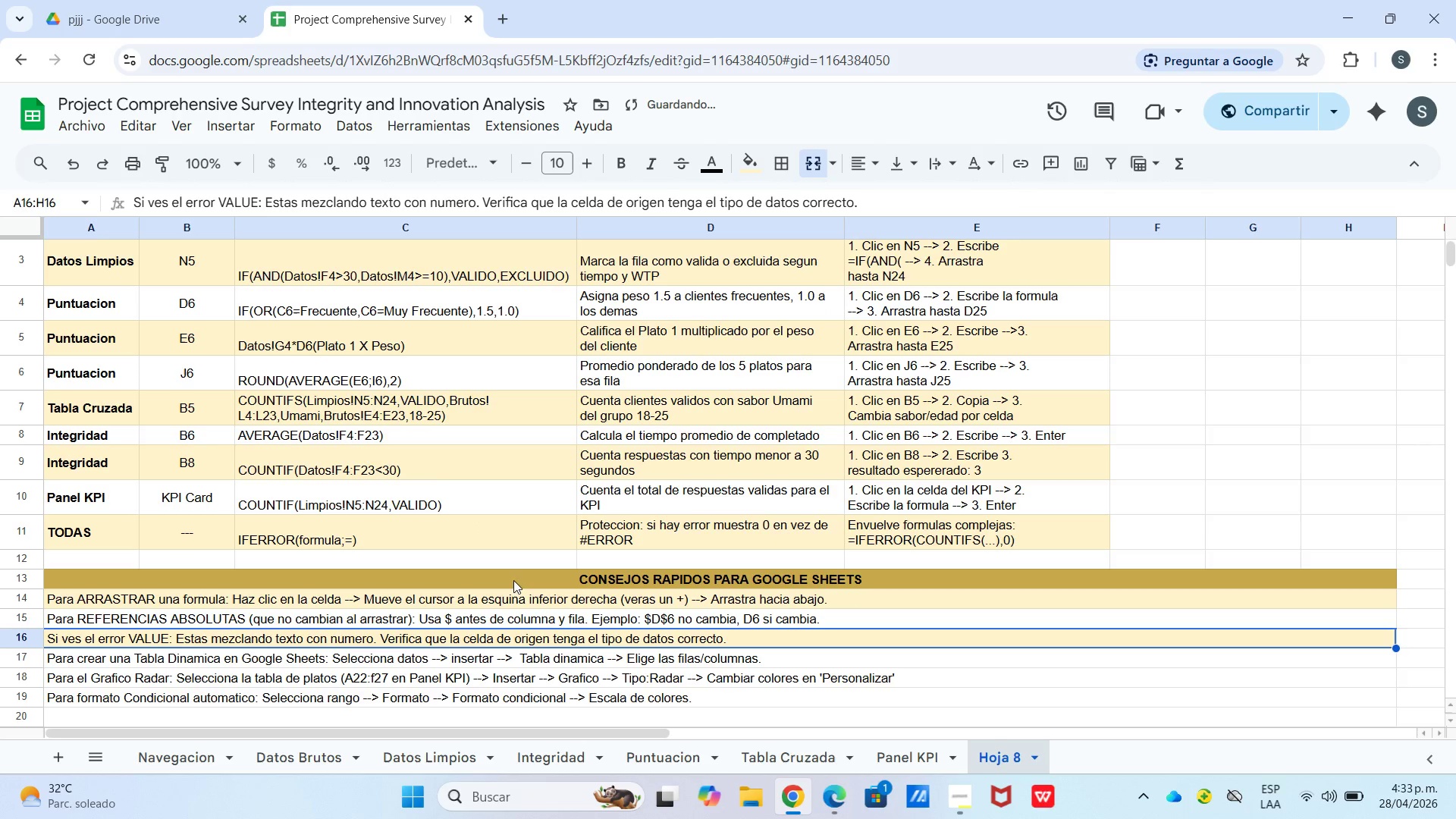 
left_click([466, 674])
 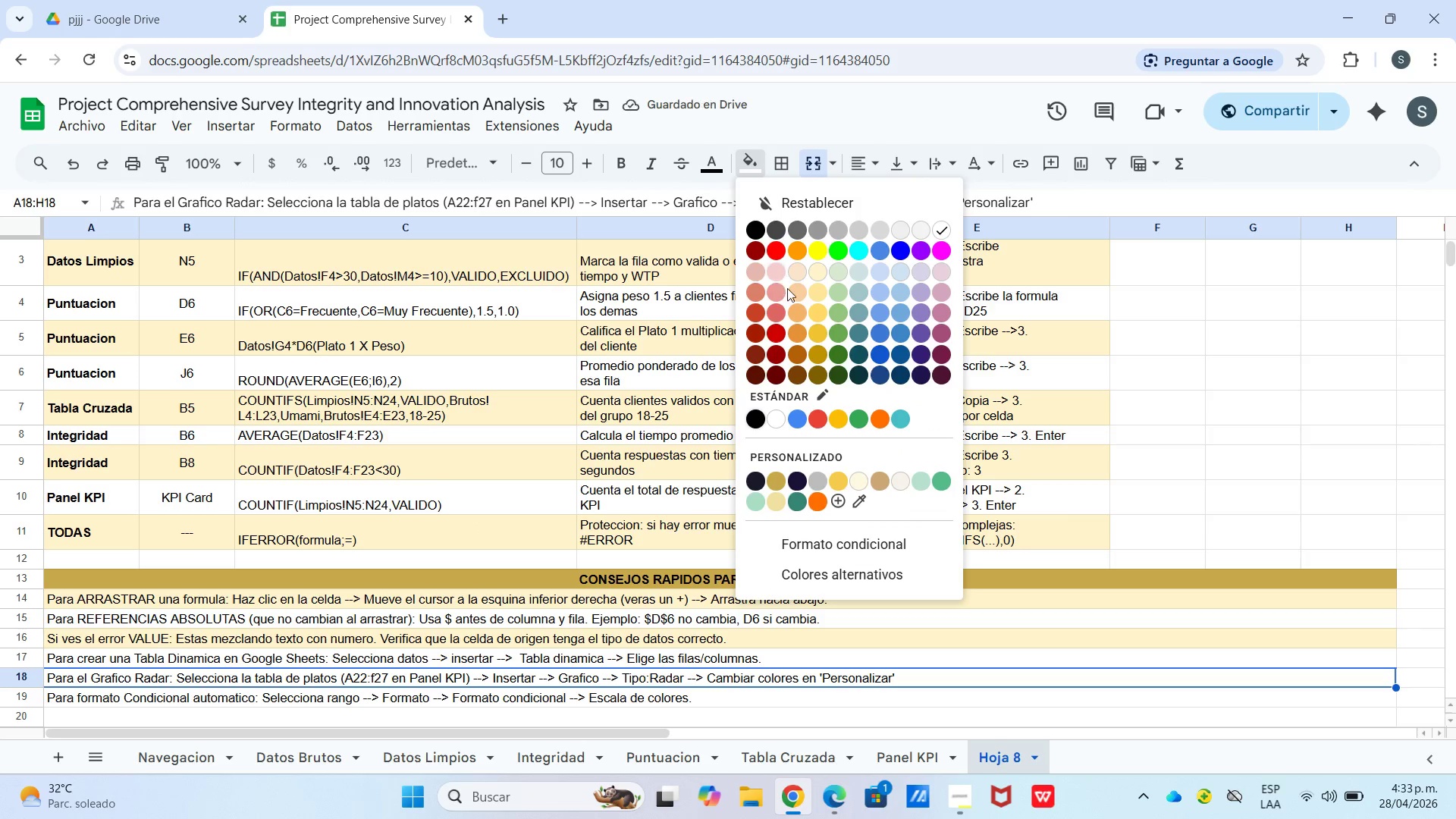 
left_click([817, 266])
 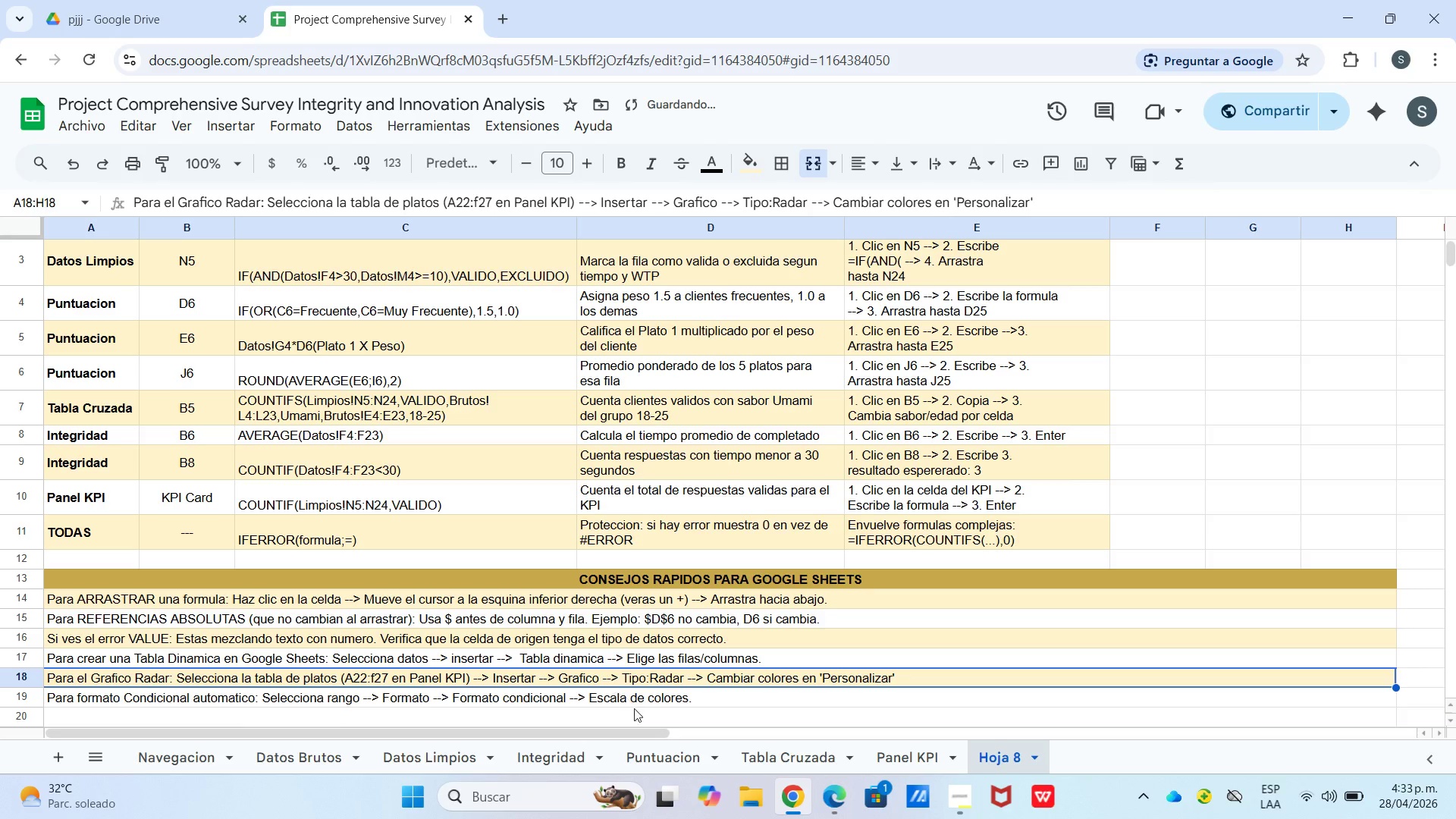 
left_click_drag(start_coordinate=[660, 733], to_coordinate=[658, 727])
 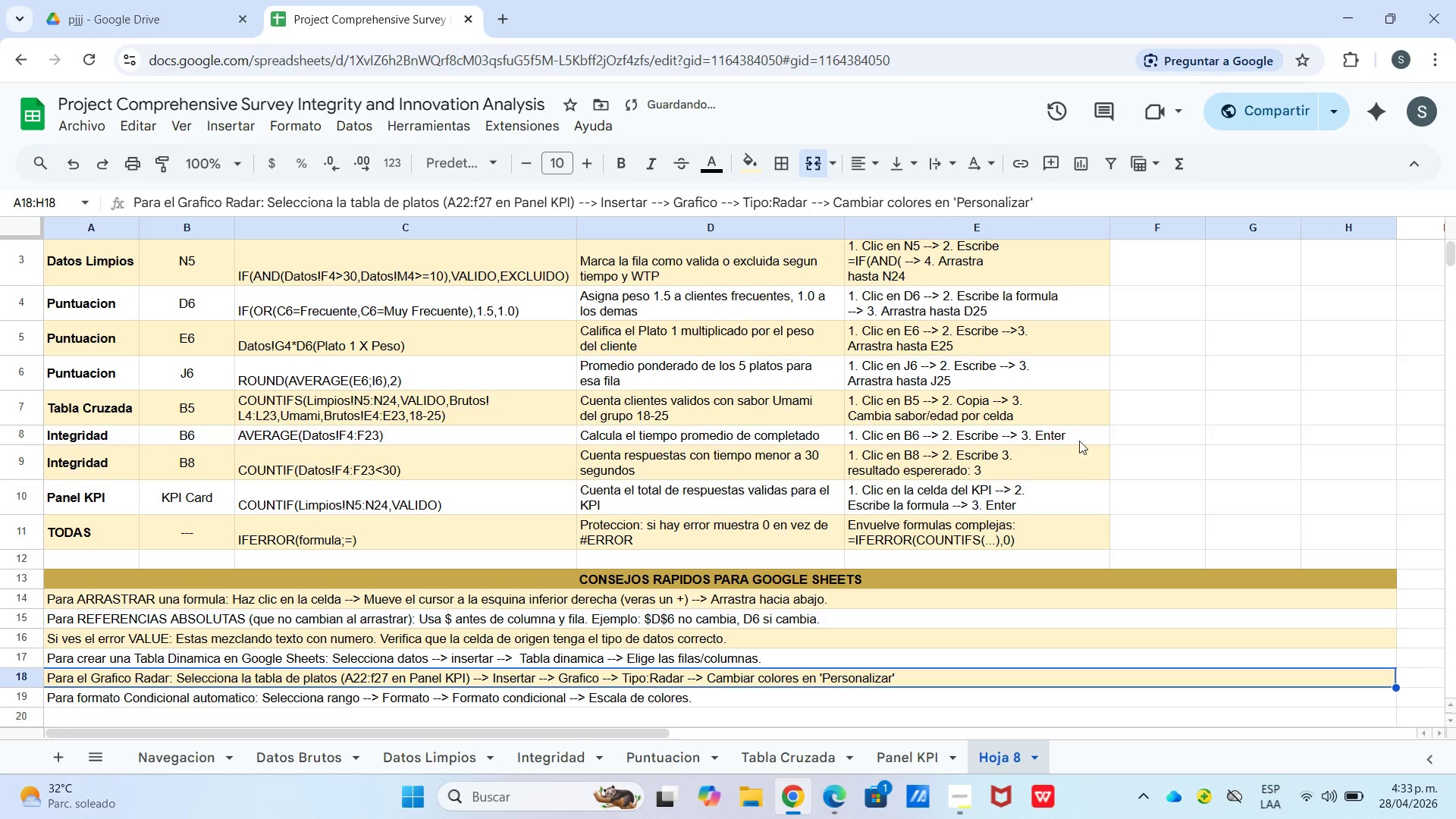 
left_click([1260, 457])
 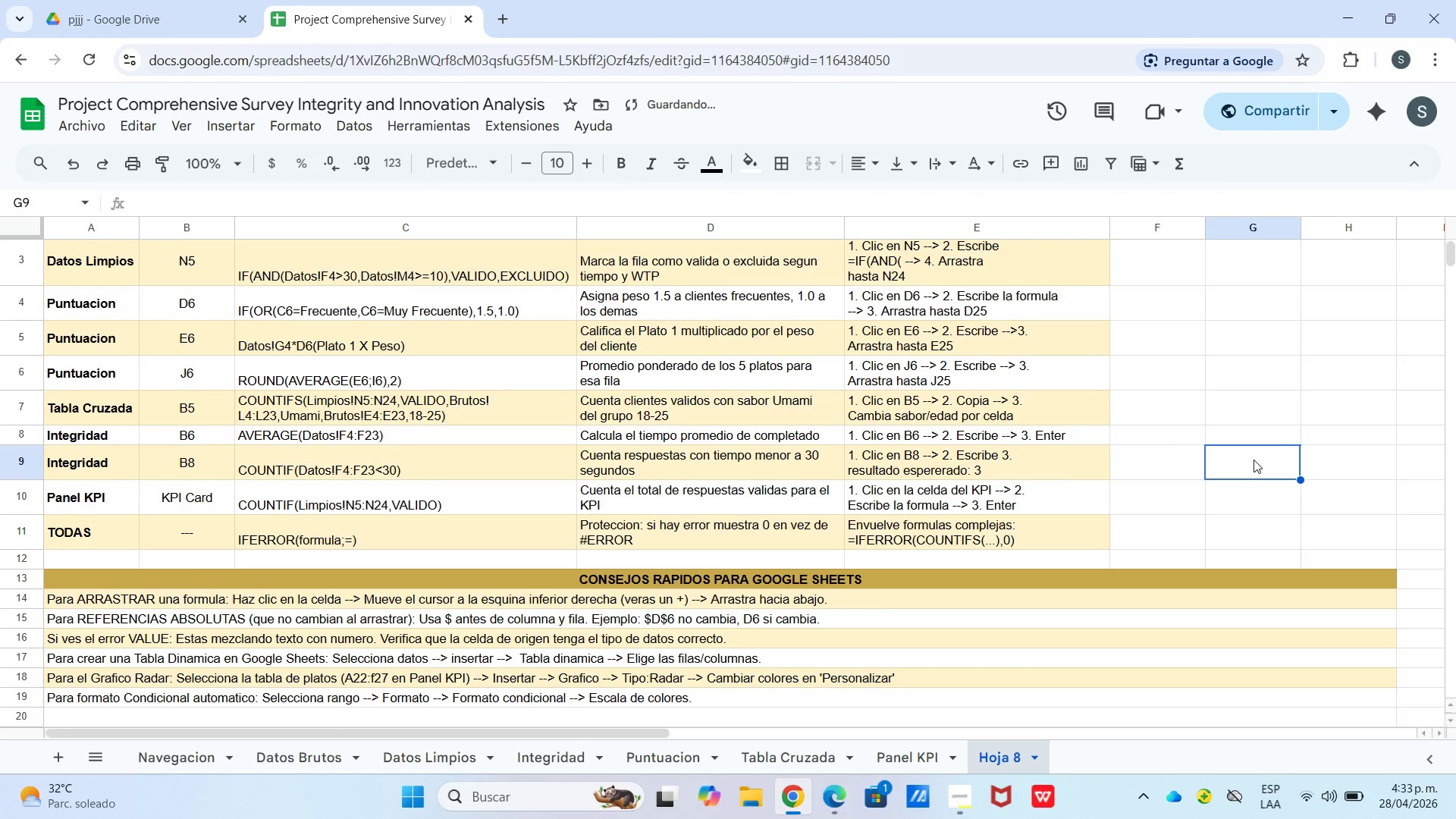 
scroll: coordinate [1228, 432], scroll_direction: up, amount: 8.0
 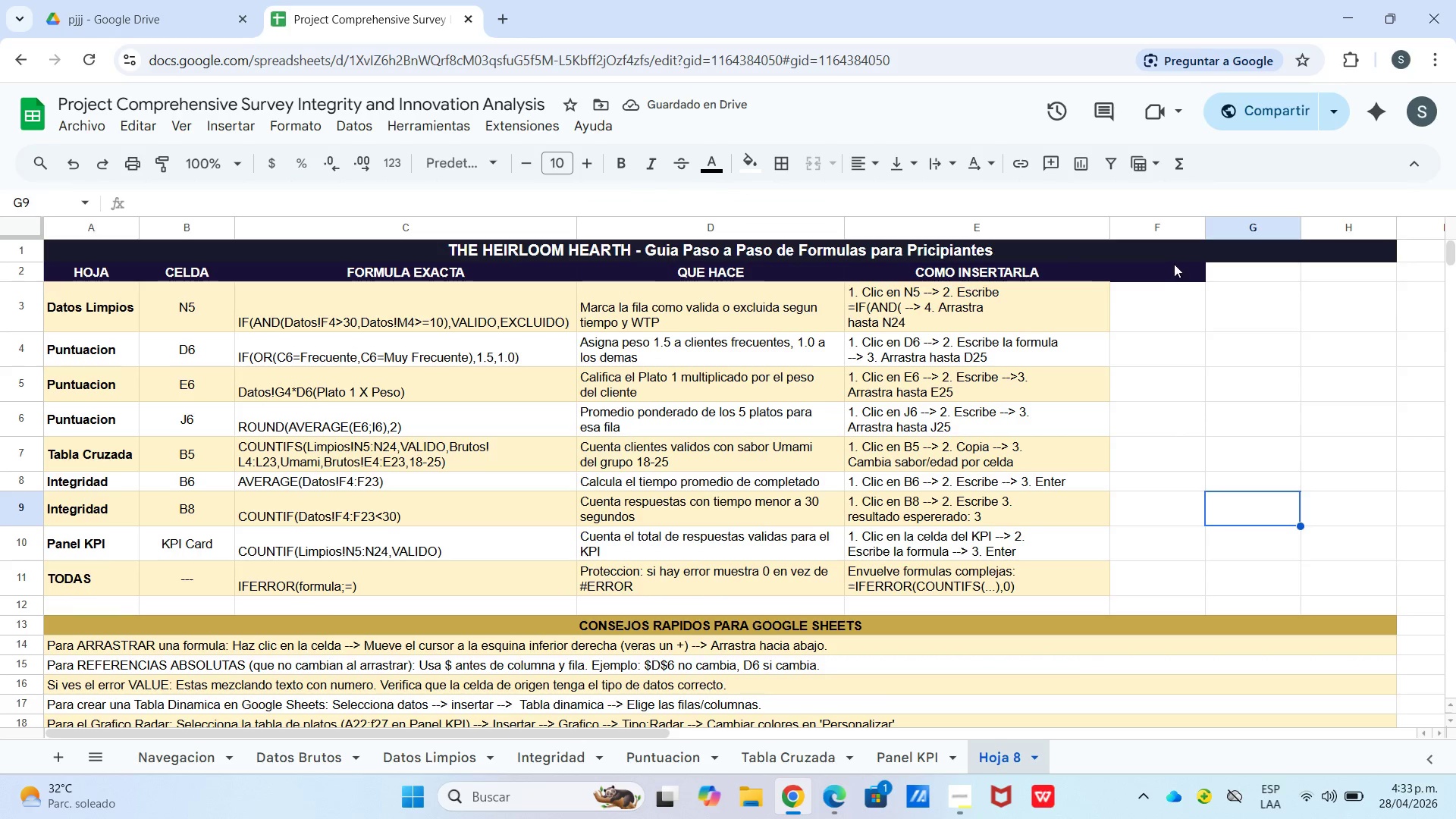 
left_click_drag(start_coordinate=[1174, 263], to_coordinate=[1216, 449])
 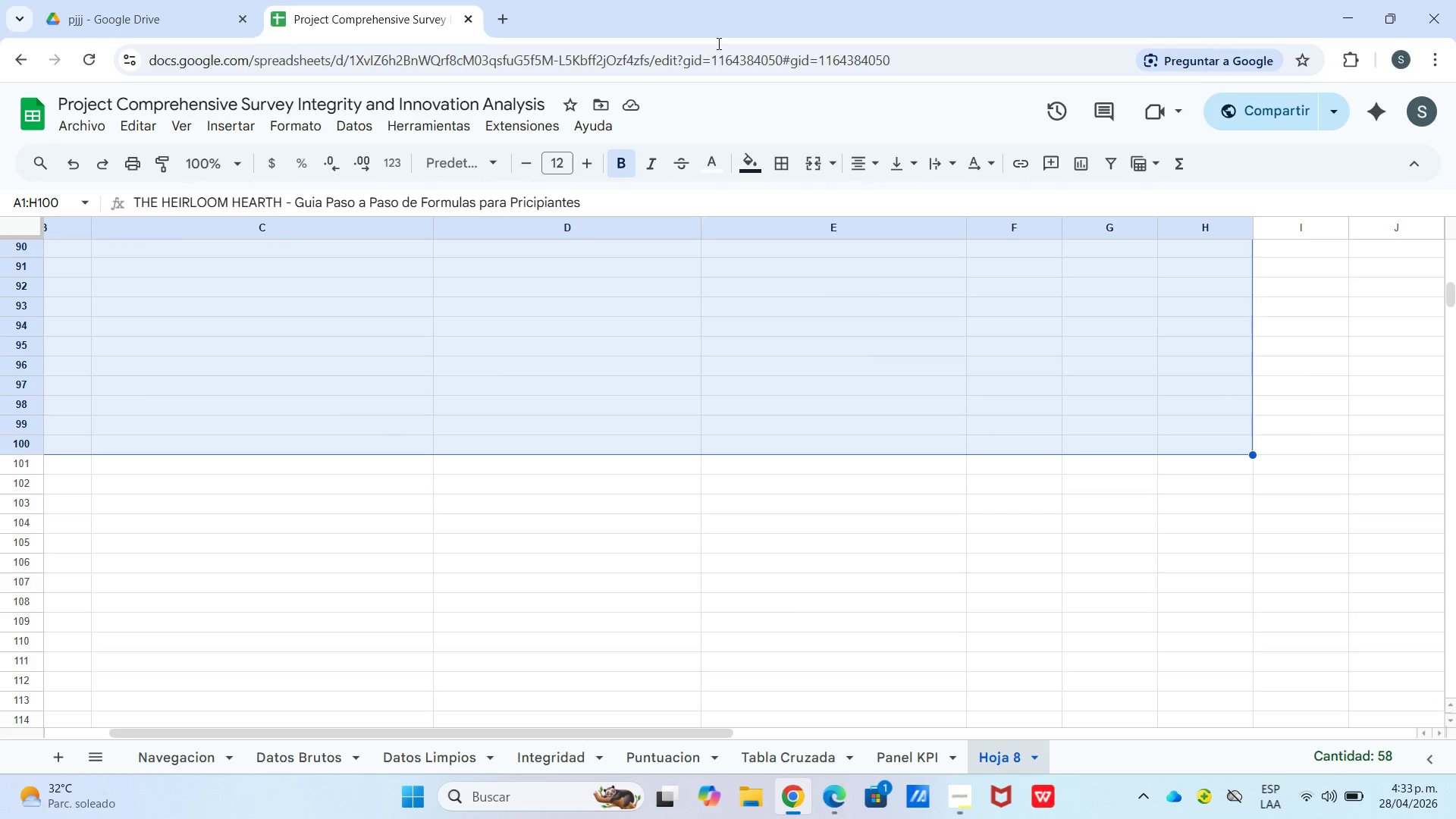 
scroll: coordinate [1212, 425], scroll_direction: down, amount: 20.0
 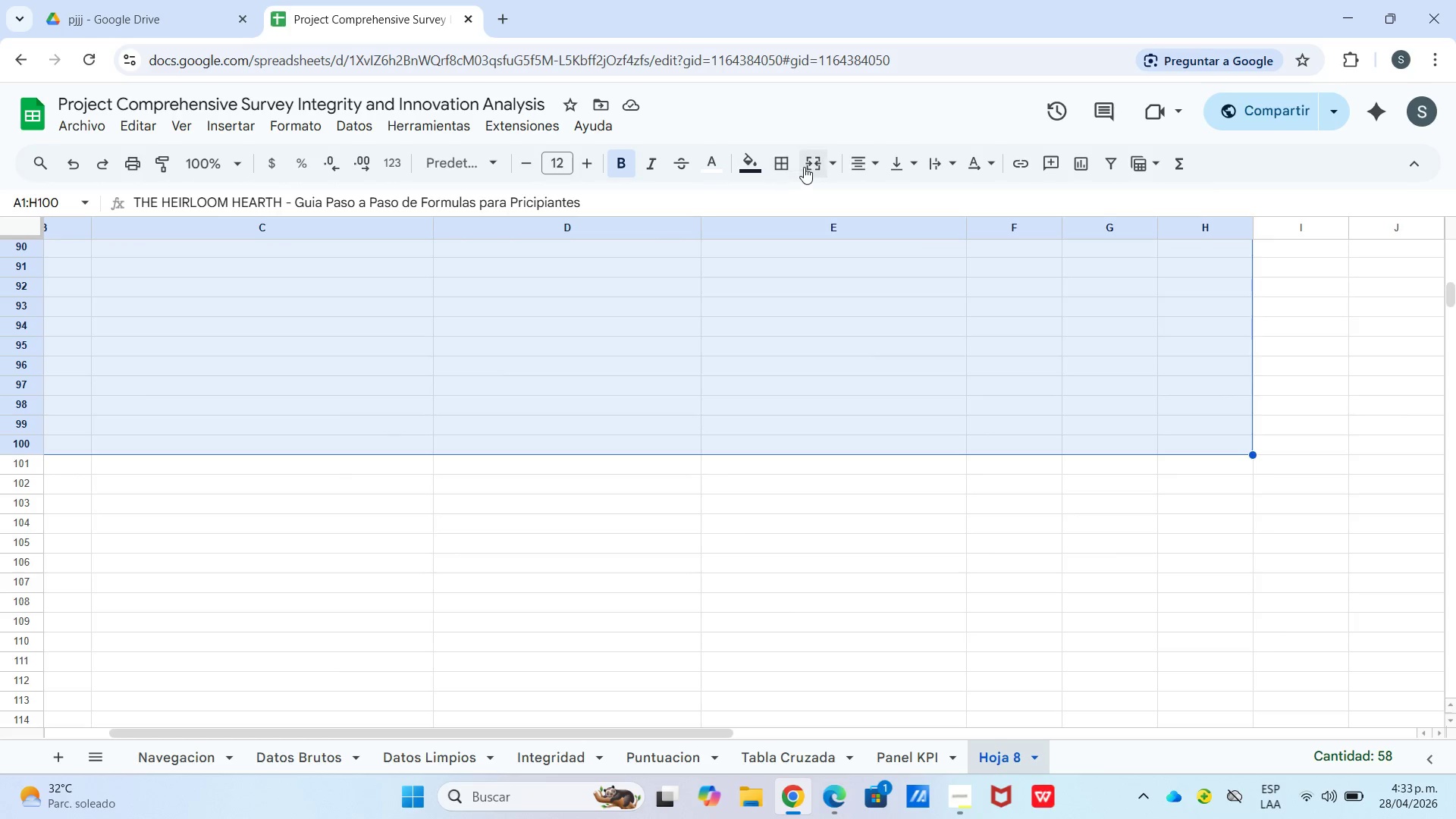 
left_click_drag(start_coordinate=[784, 163], to_coordinate=[789, 163])
 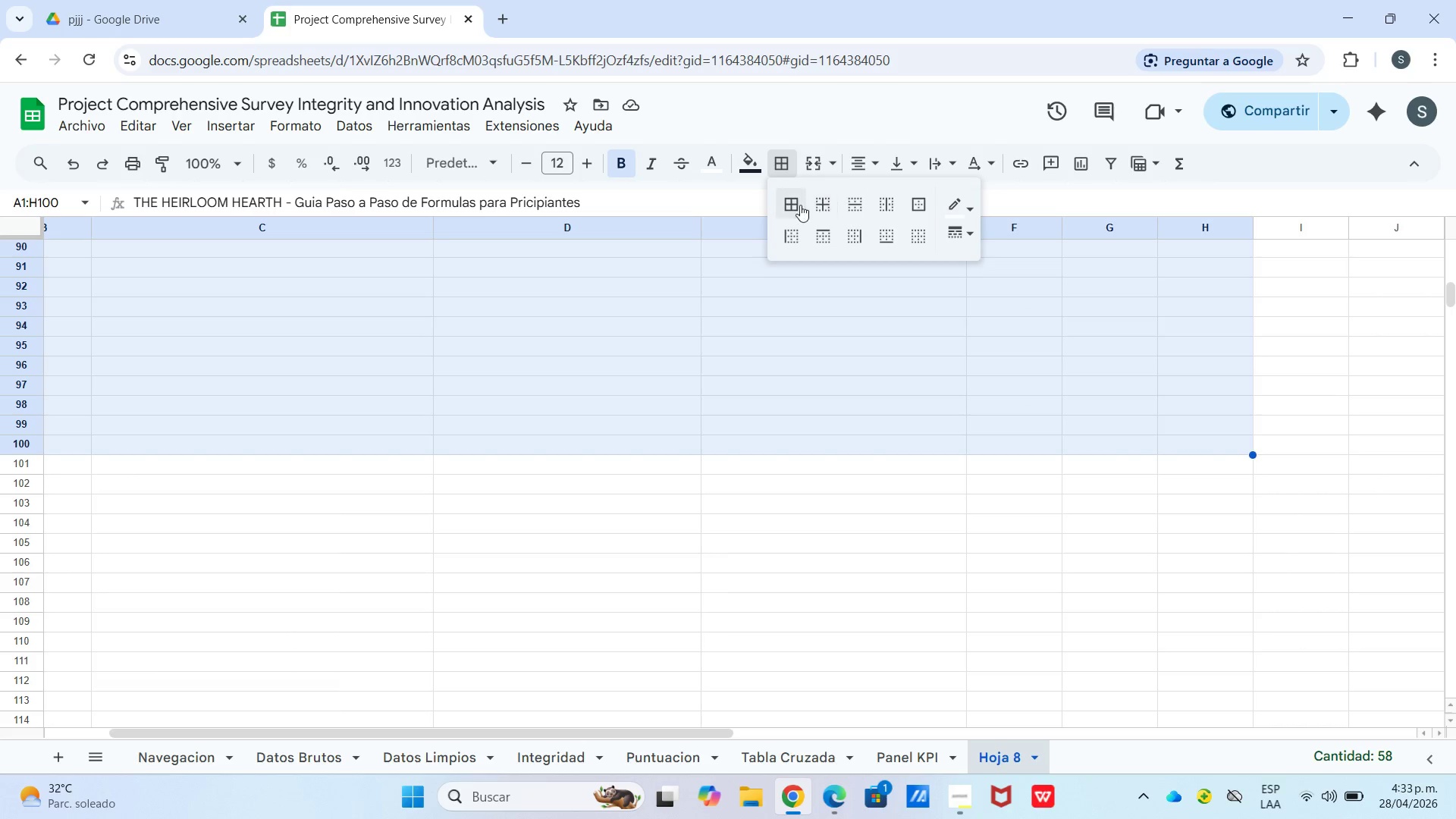 
left_click_drag(start_coordinate=[828, 207], to_coordinate=[829, 212])
 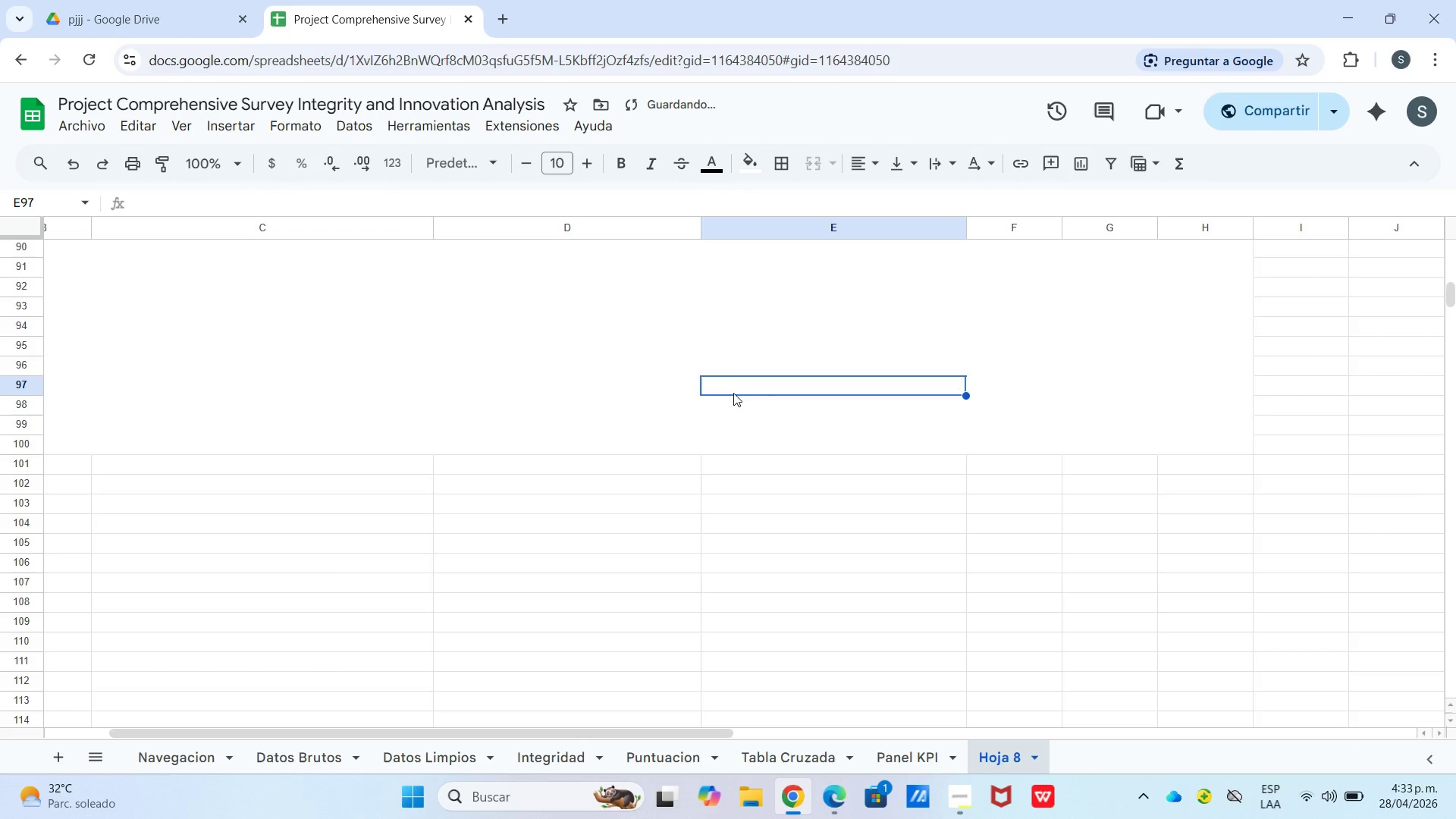 
scroll: coordinate [434, 373], scroll_direction: up, amount: 30.0
 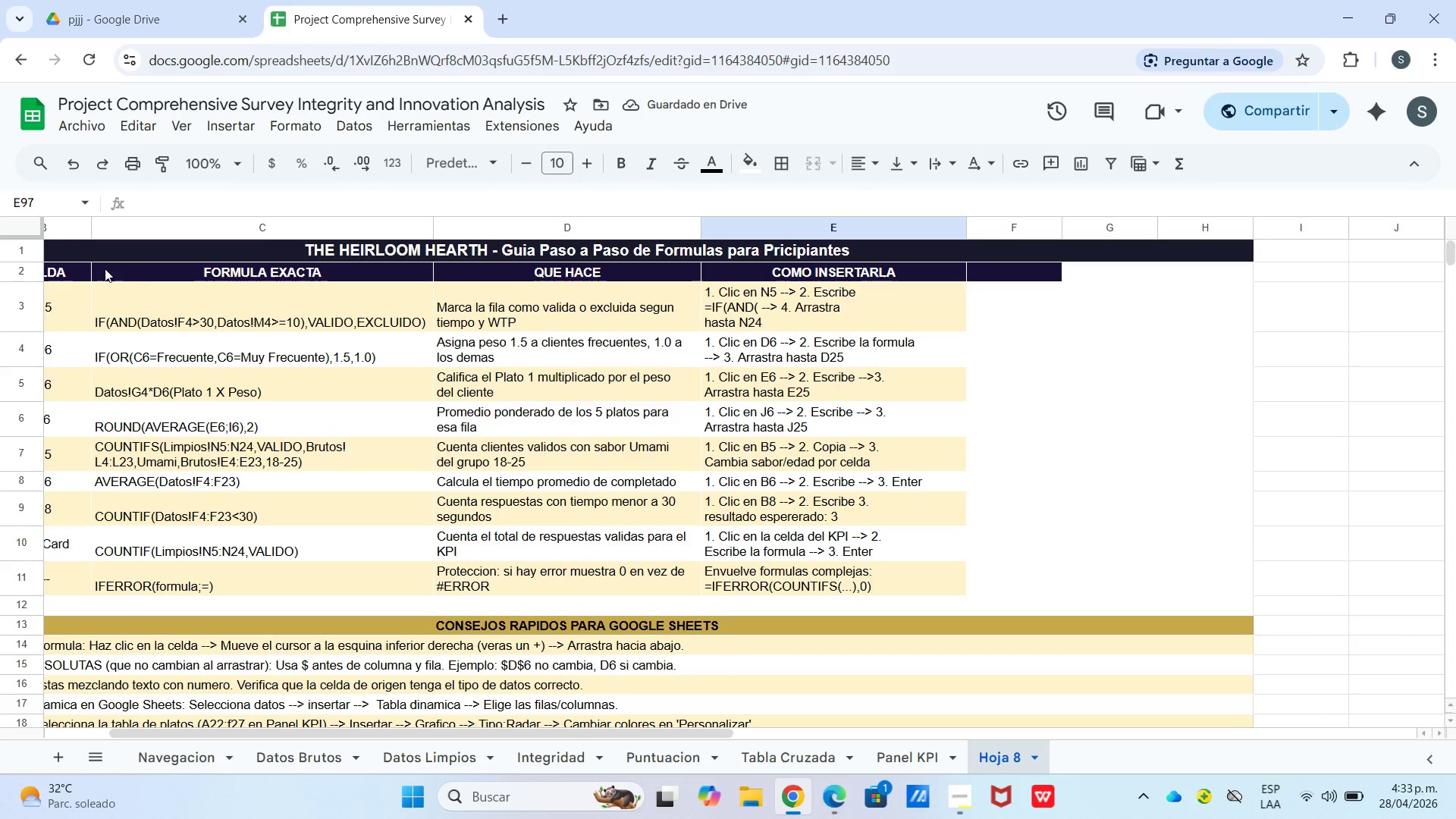 
left_click_drag(start_coordinate=[51, 267], to_coordinate=[915, 586])
 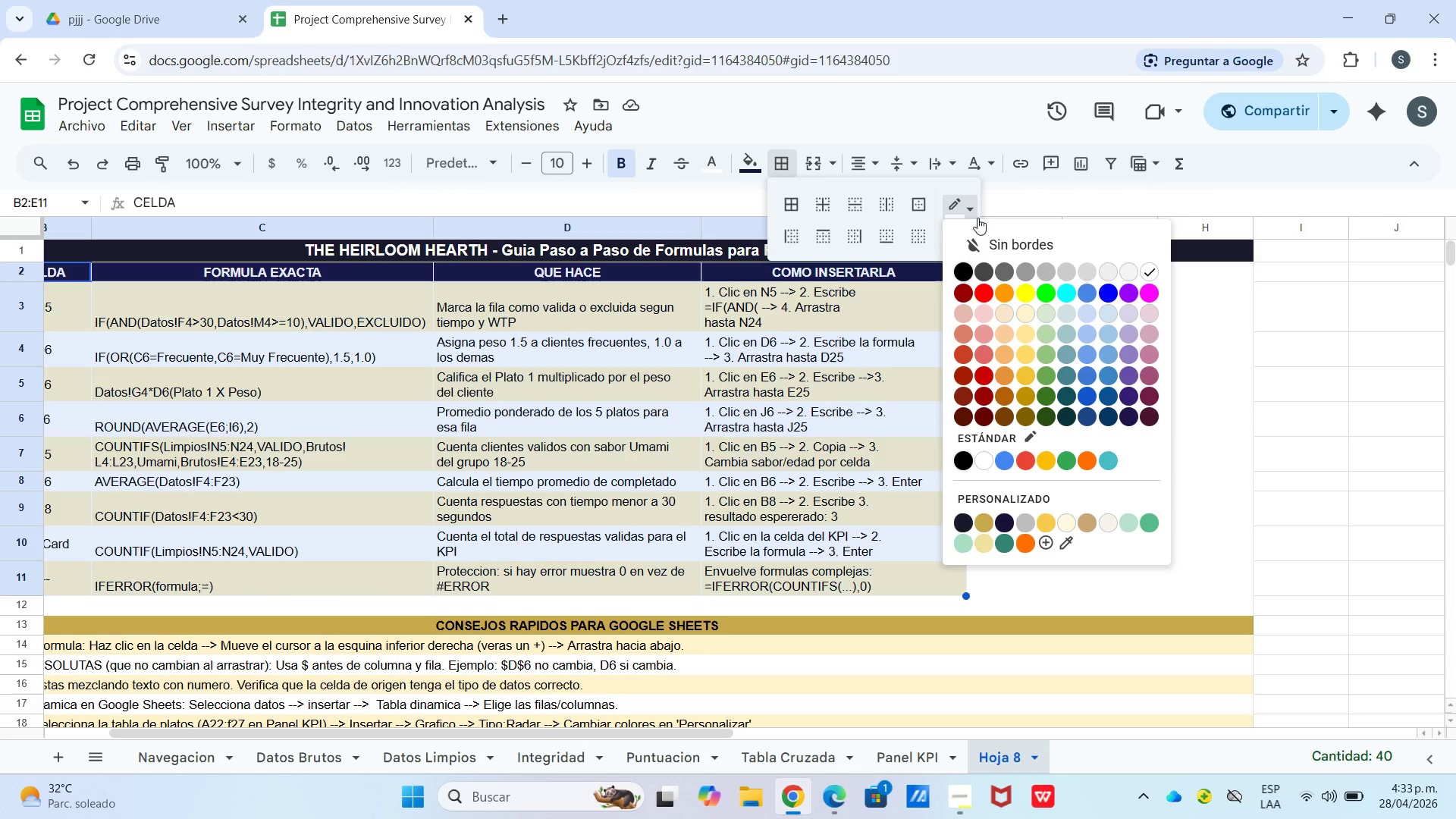 
left_click([982, 265])
 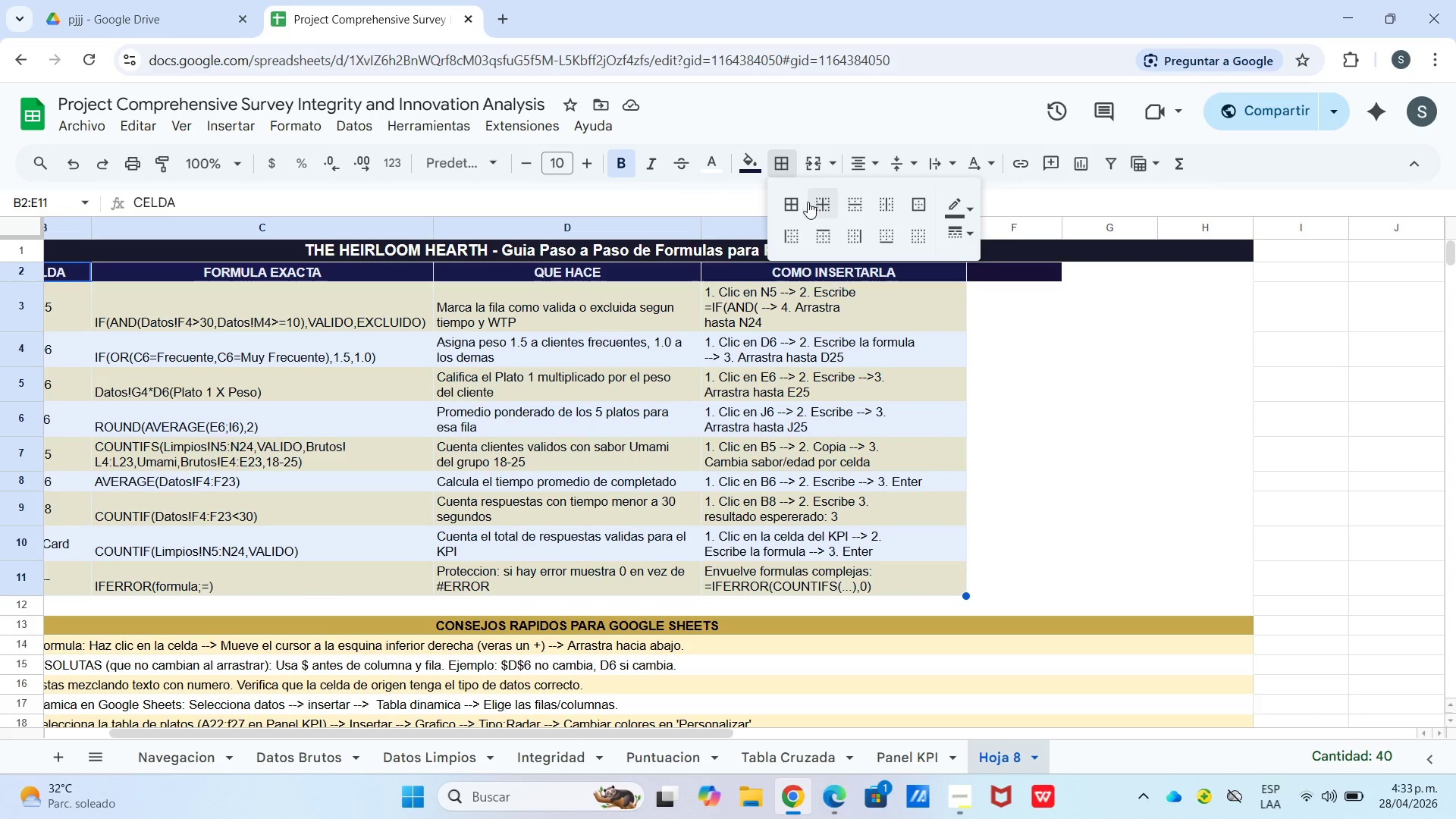 
left_click_drag(start_coordinate=[805, 202], to_coordinate=[811, 204])
 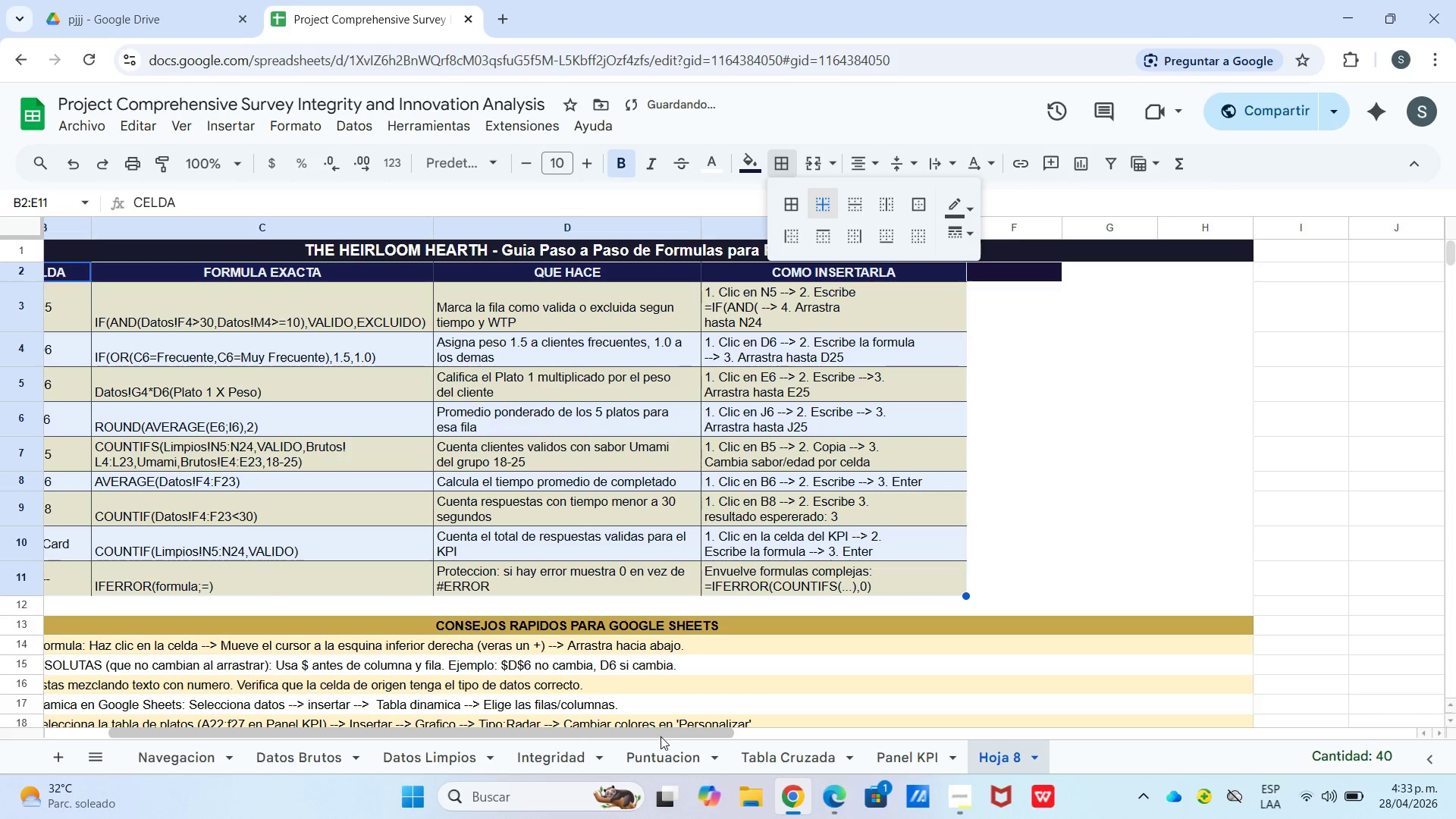 
left_click_drag(start_coordinate=[659, 735], to_coordinate=[427, 749])
 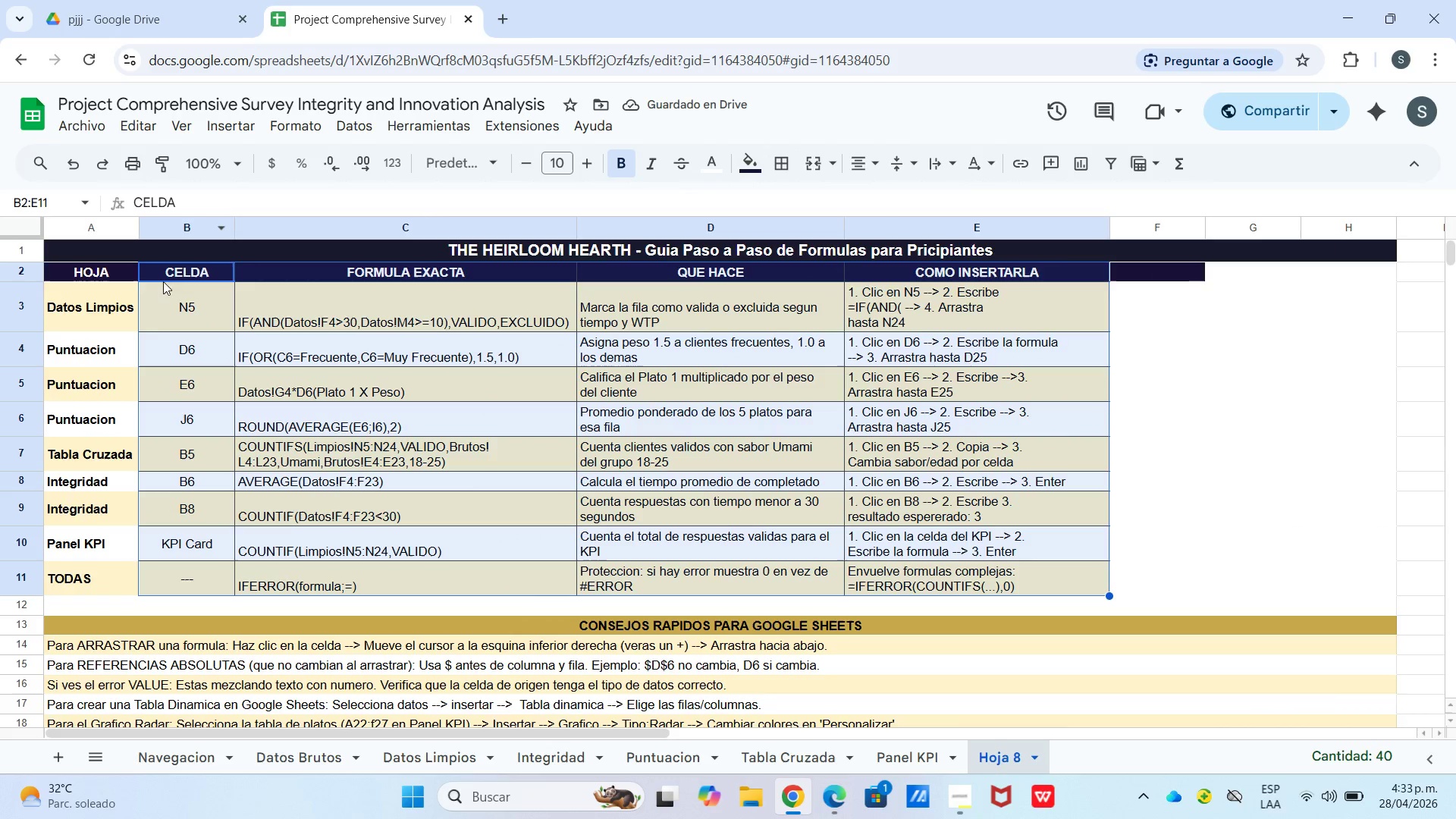 
left_click([118, 303])
 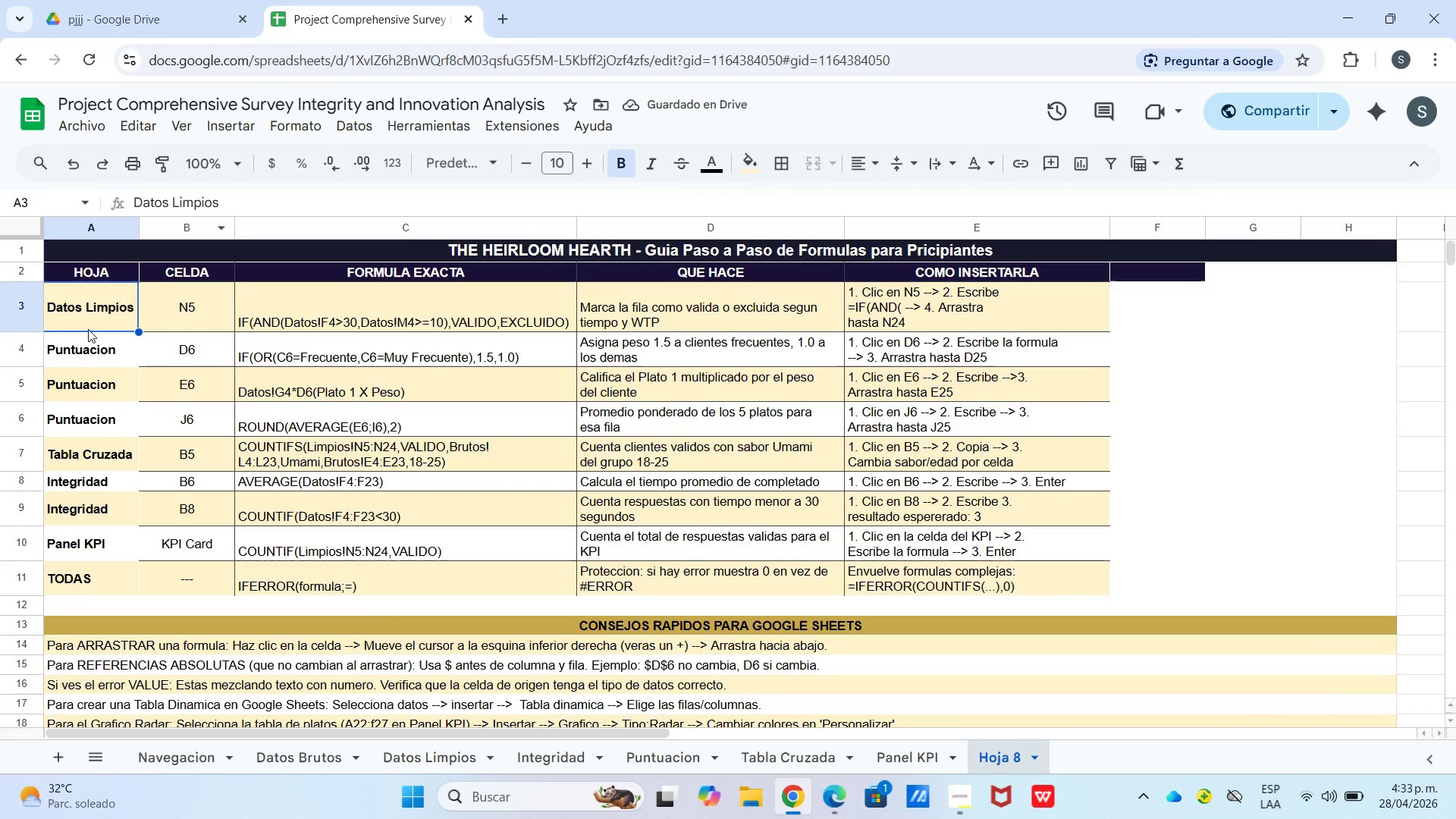 
left_click_drag(start_coordinate=[97, 318], to_coordinate=[165, 570])
 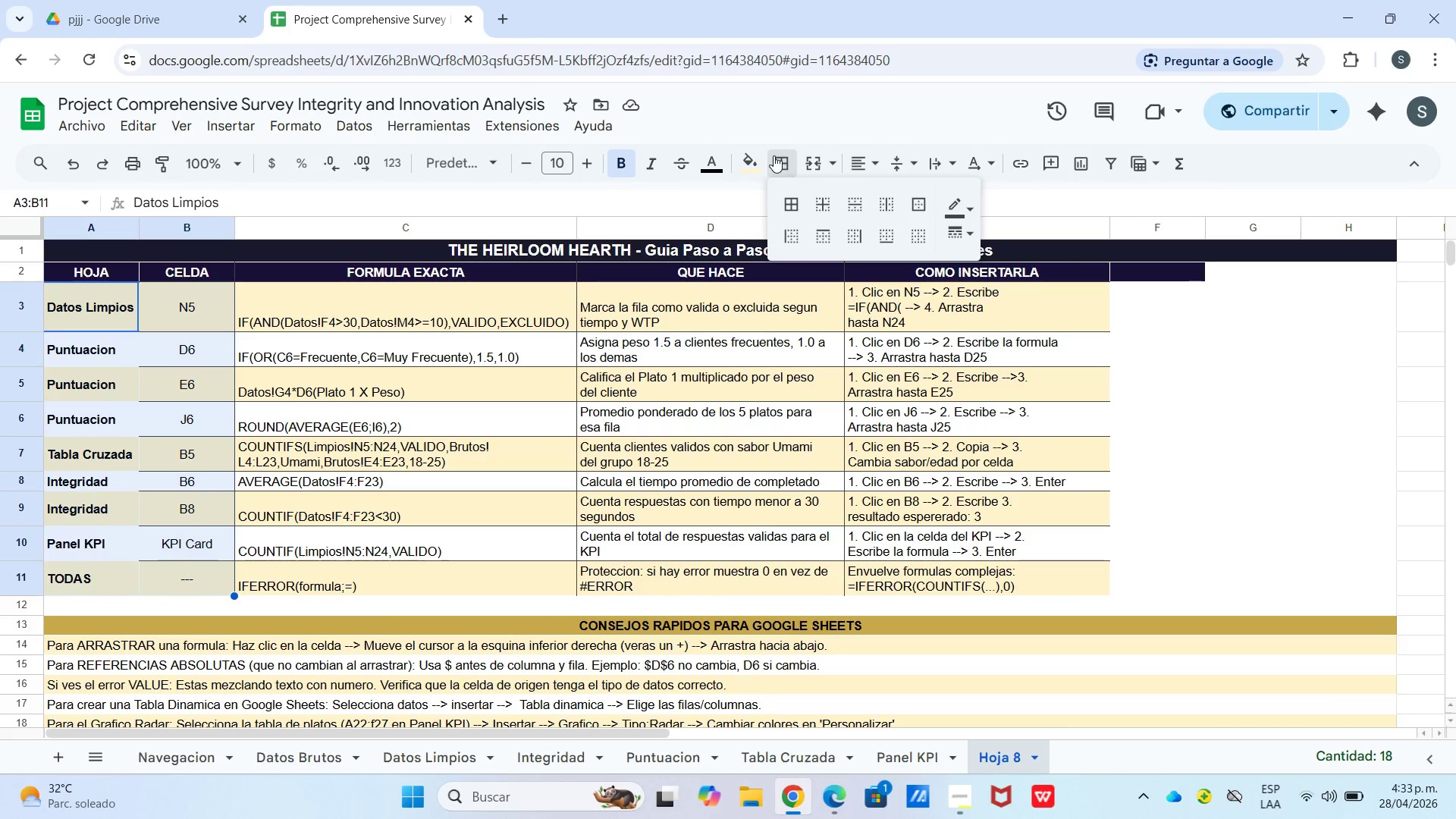 
double_click([804, 209])
 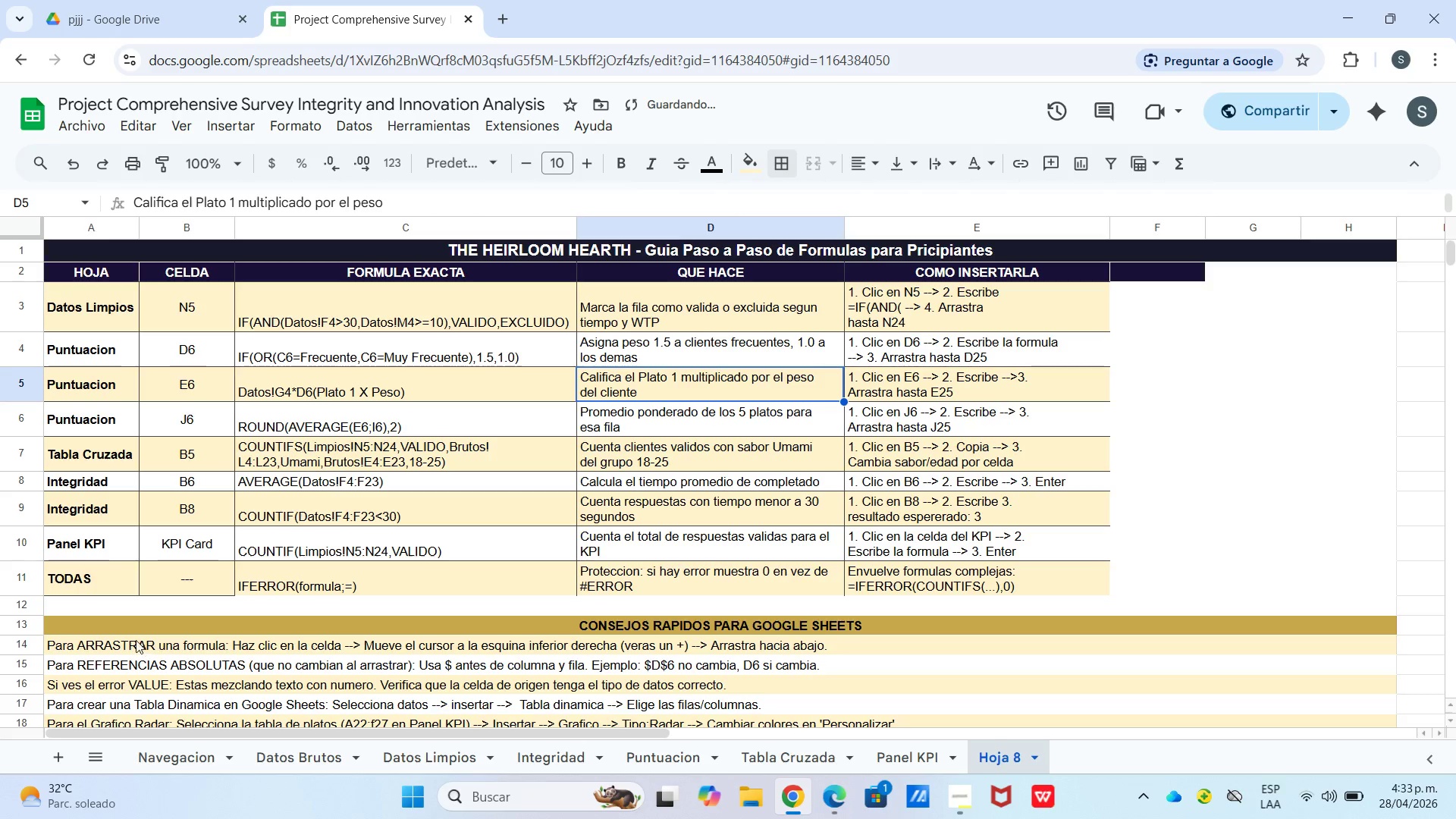 
left_click_drag(start_coordinate=[97, 649], to_coordinate=[826, 461])
 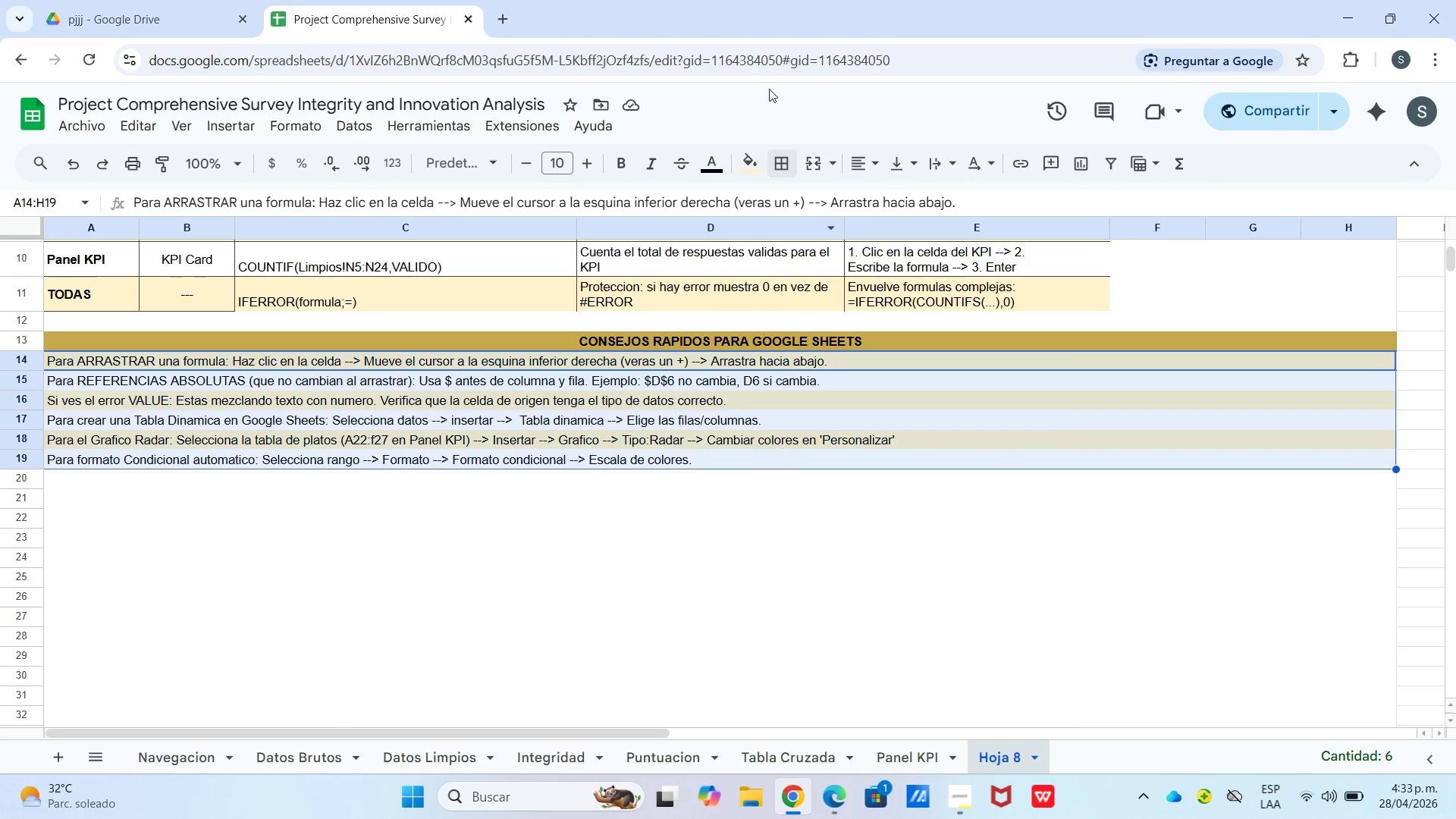 
scroll: coordinate [887, 680], scroll_direction: down, amount: 3.0
 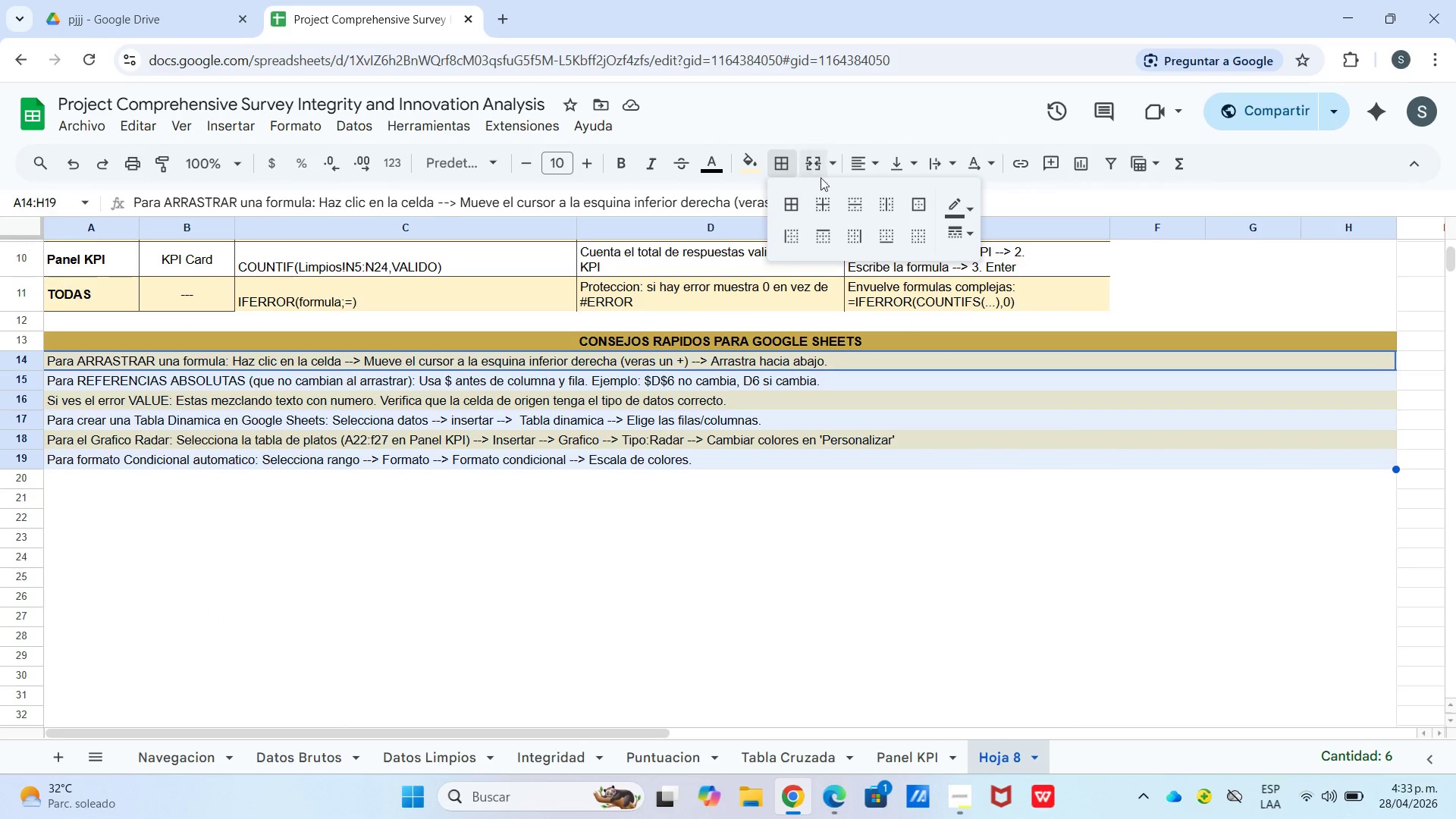 
left_click([964, 204])
 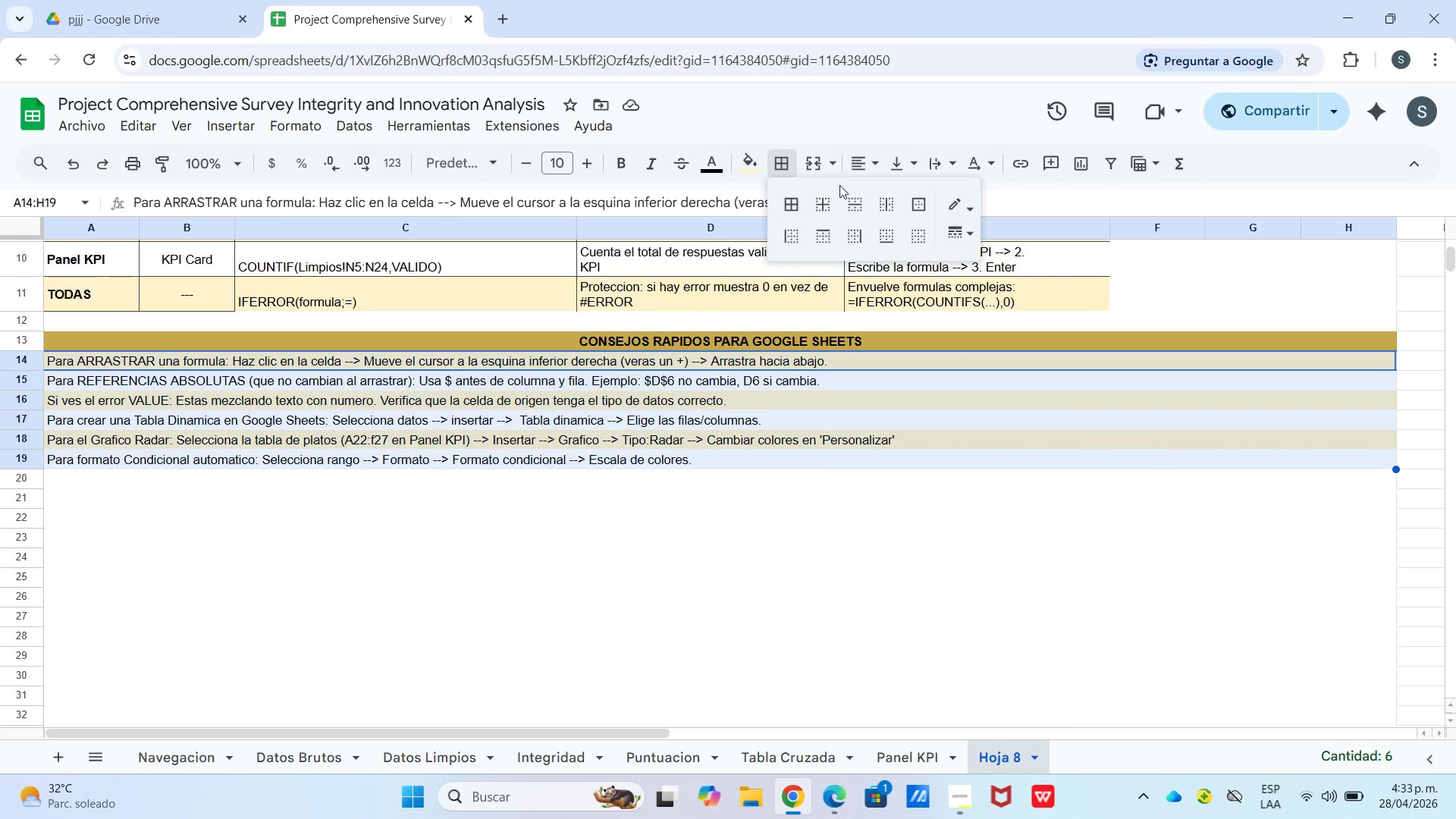 
left_click([797, 209])
 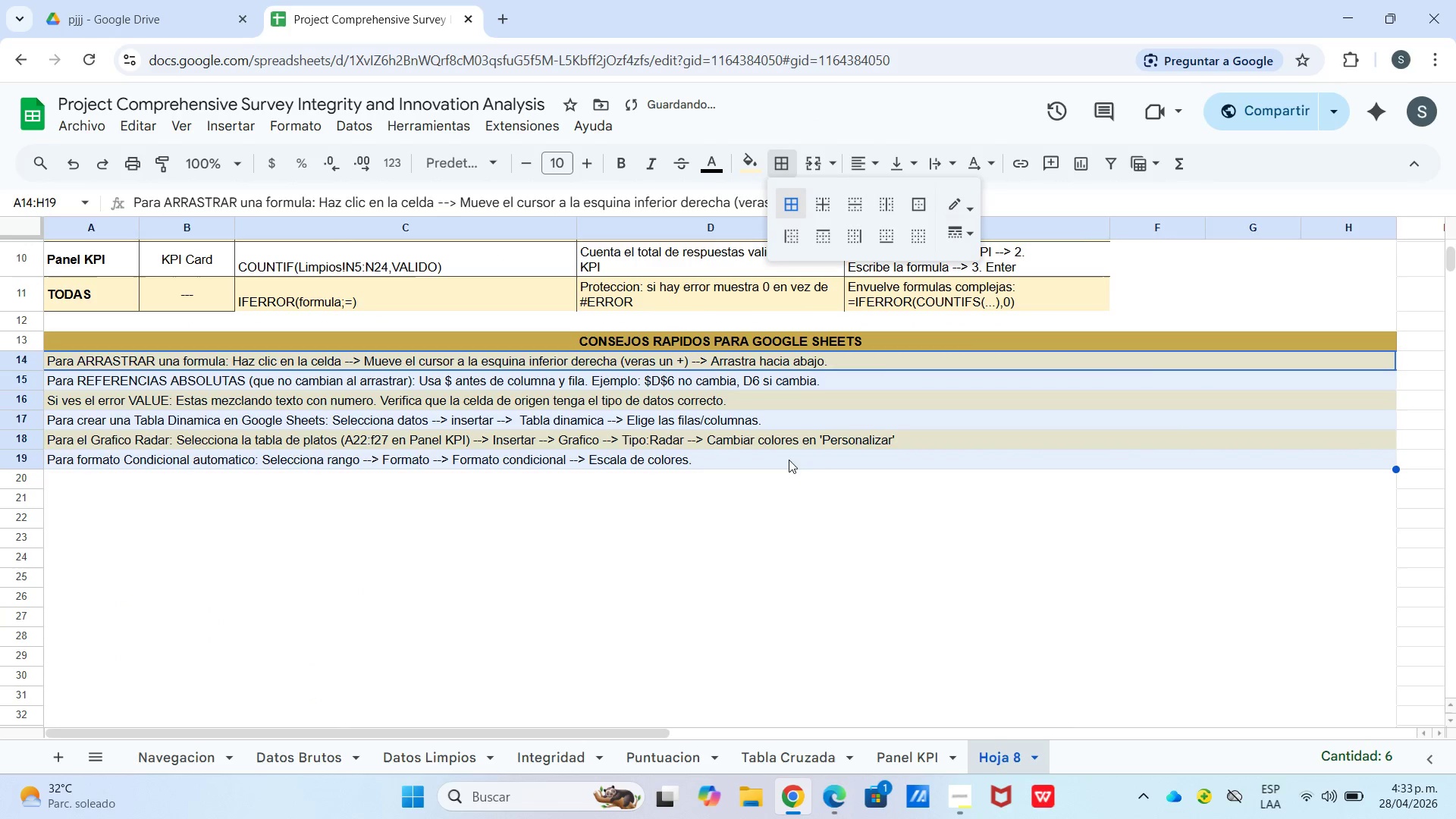 
left_click_drag(start_coordinate=[786, 493], to_coordinate=[790, 497])
 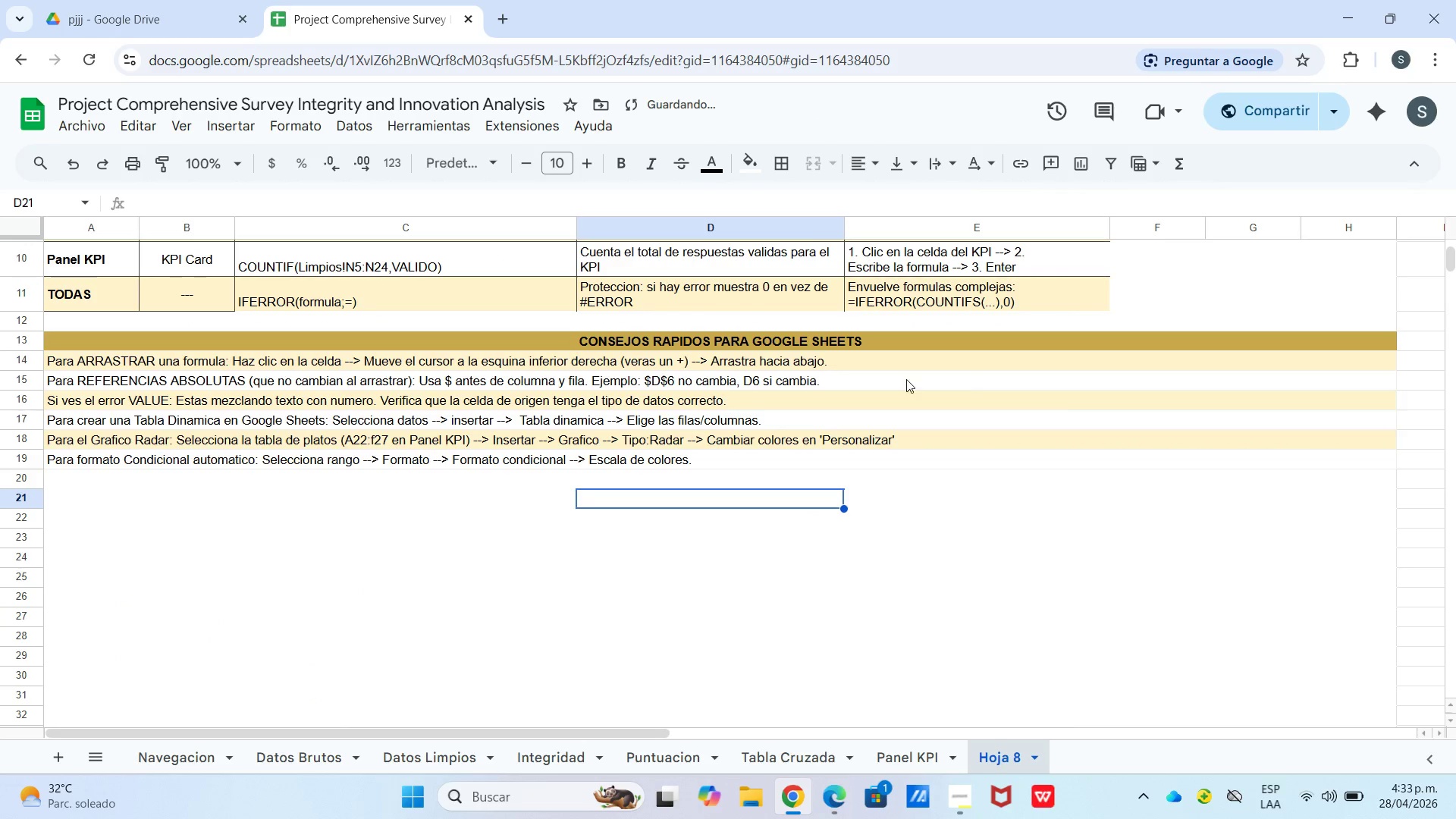 
left_click_drag(start_coordinate=[574, 547], to_coordinate=[573, 551])
 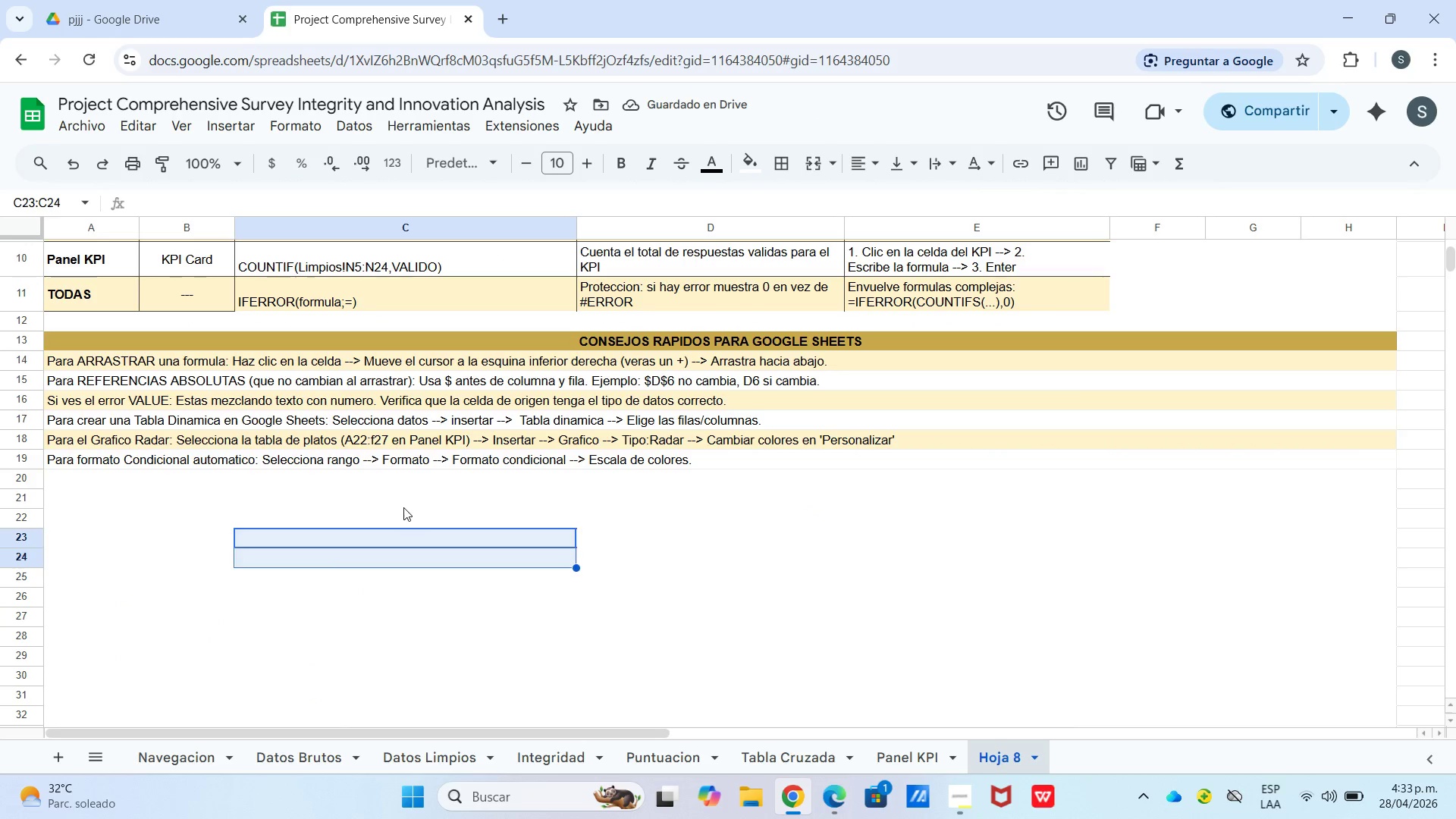 
left_click_drag(start_coordinate=[403, 507], to_coordinate=[407, 506])
 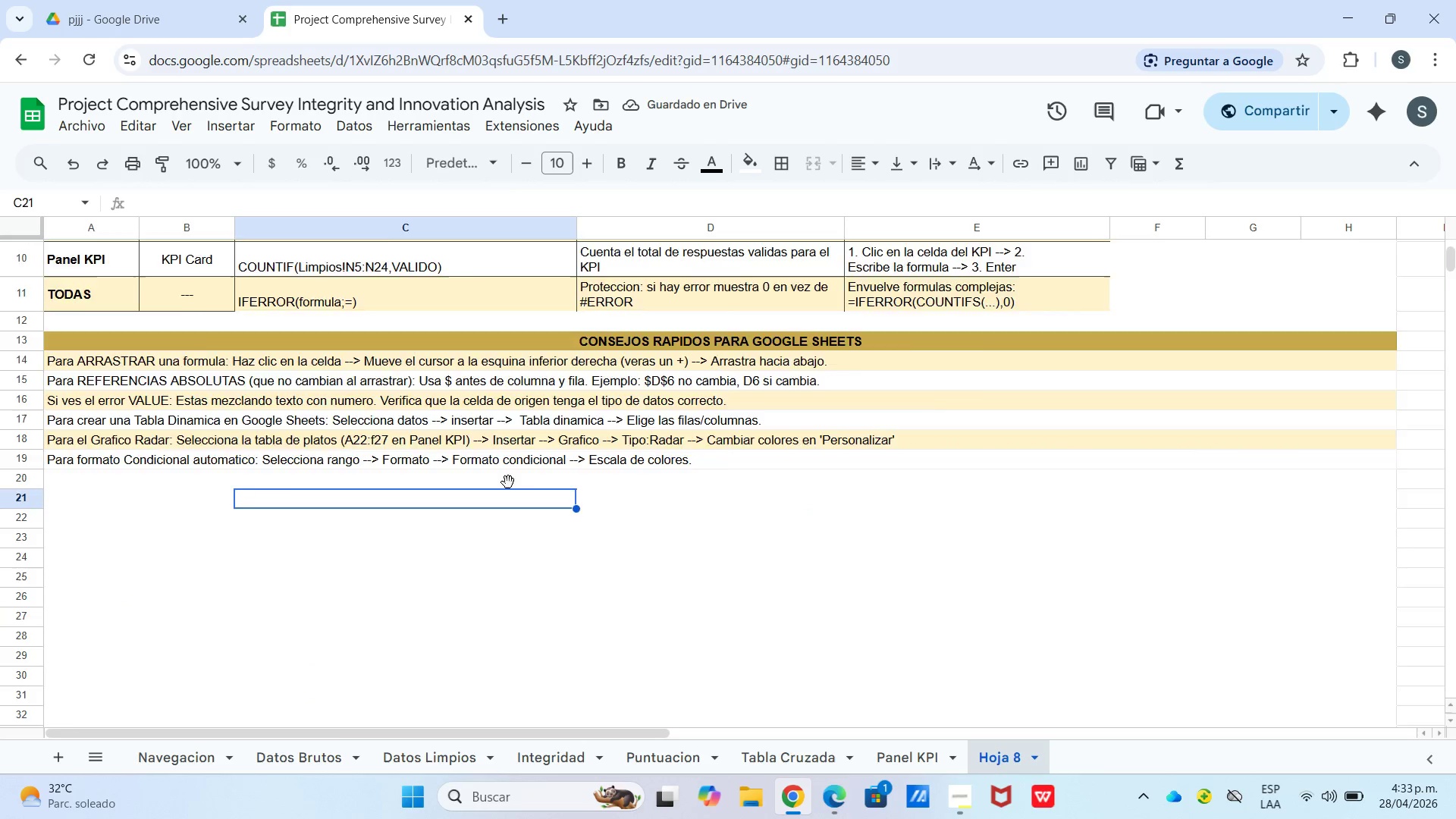 
scroll: coordinate [508, 476], scroll_direction: up, amount: 13.0
 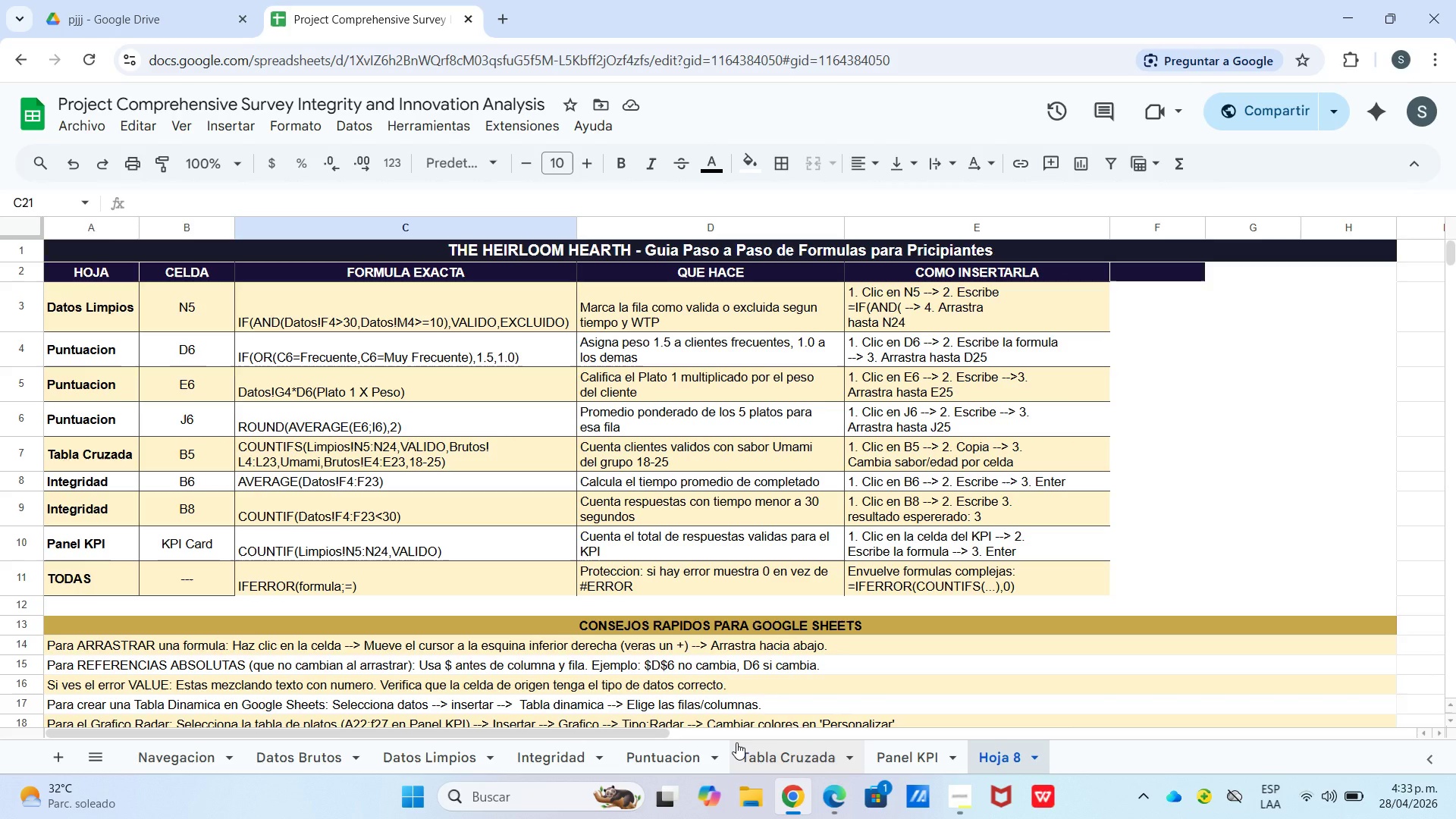 
wait(6.12)
 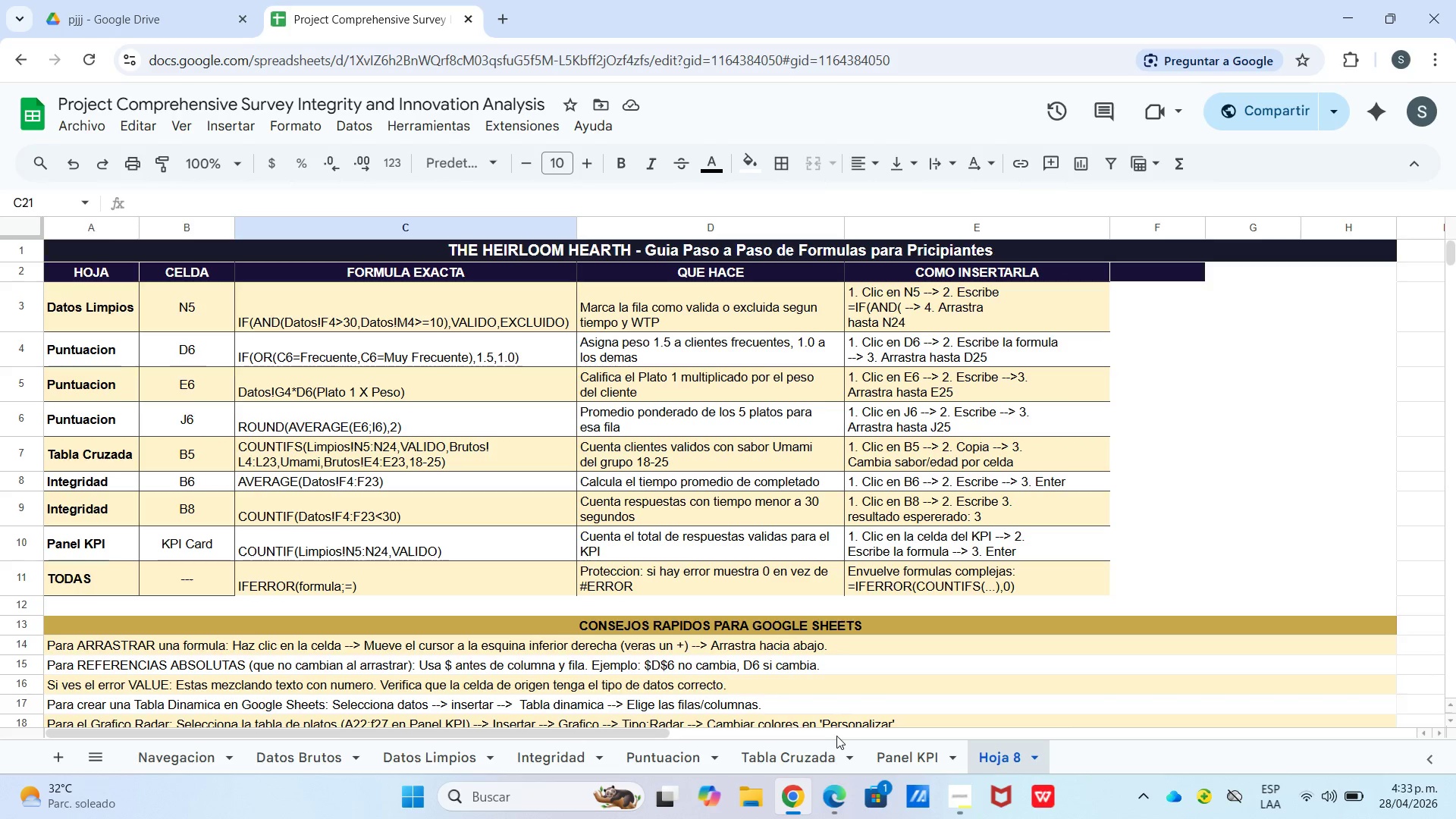 
scroll: coordinate [573, 673], scroll_direction: down, amount: 1.0
 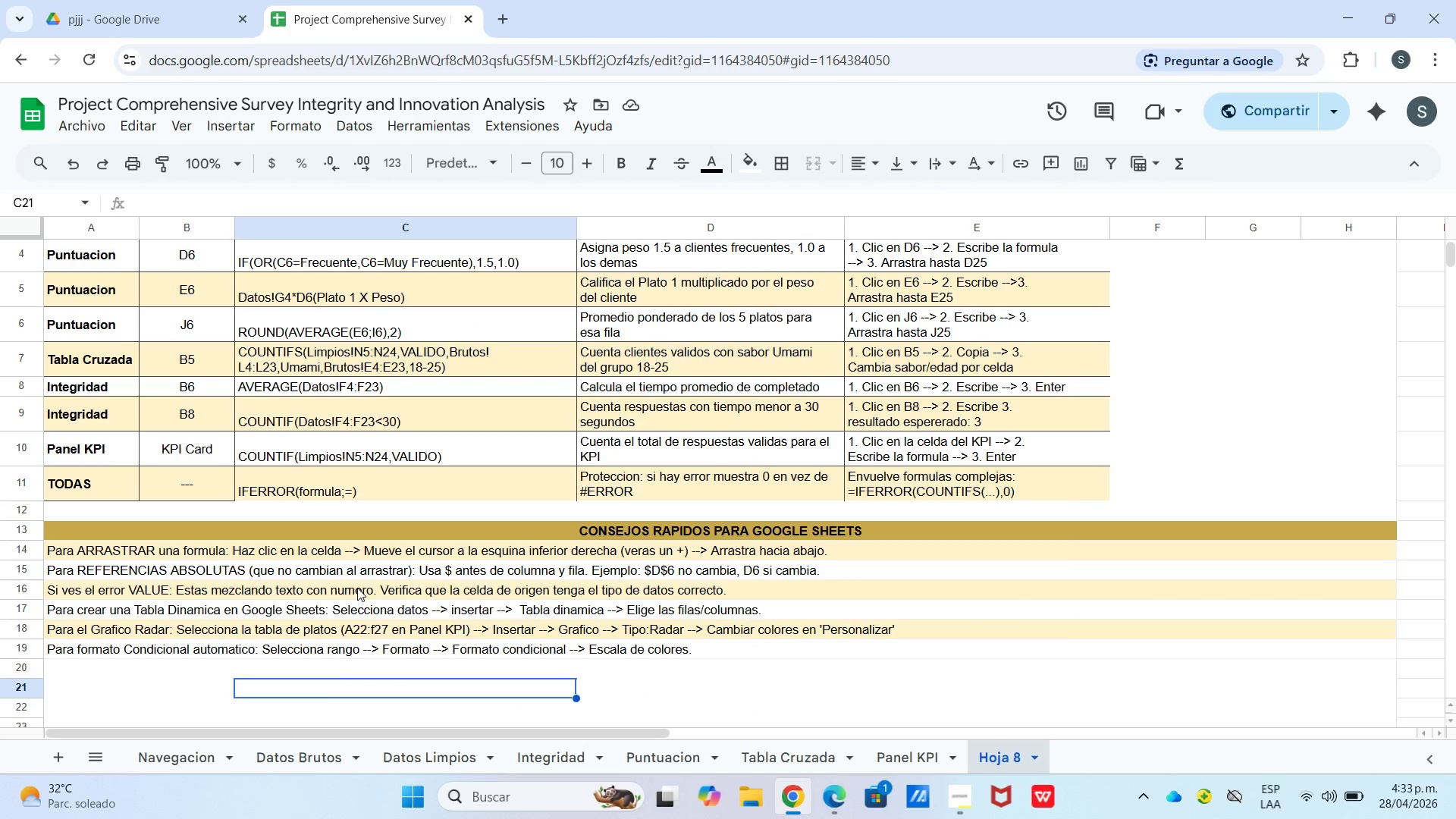 
left_click([361, 654])
 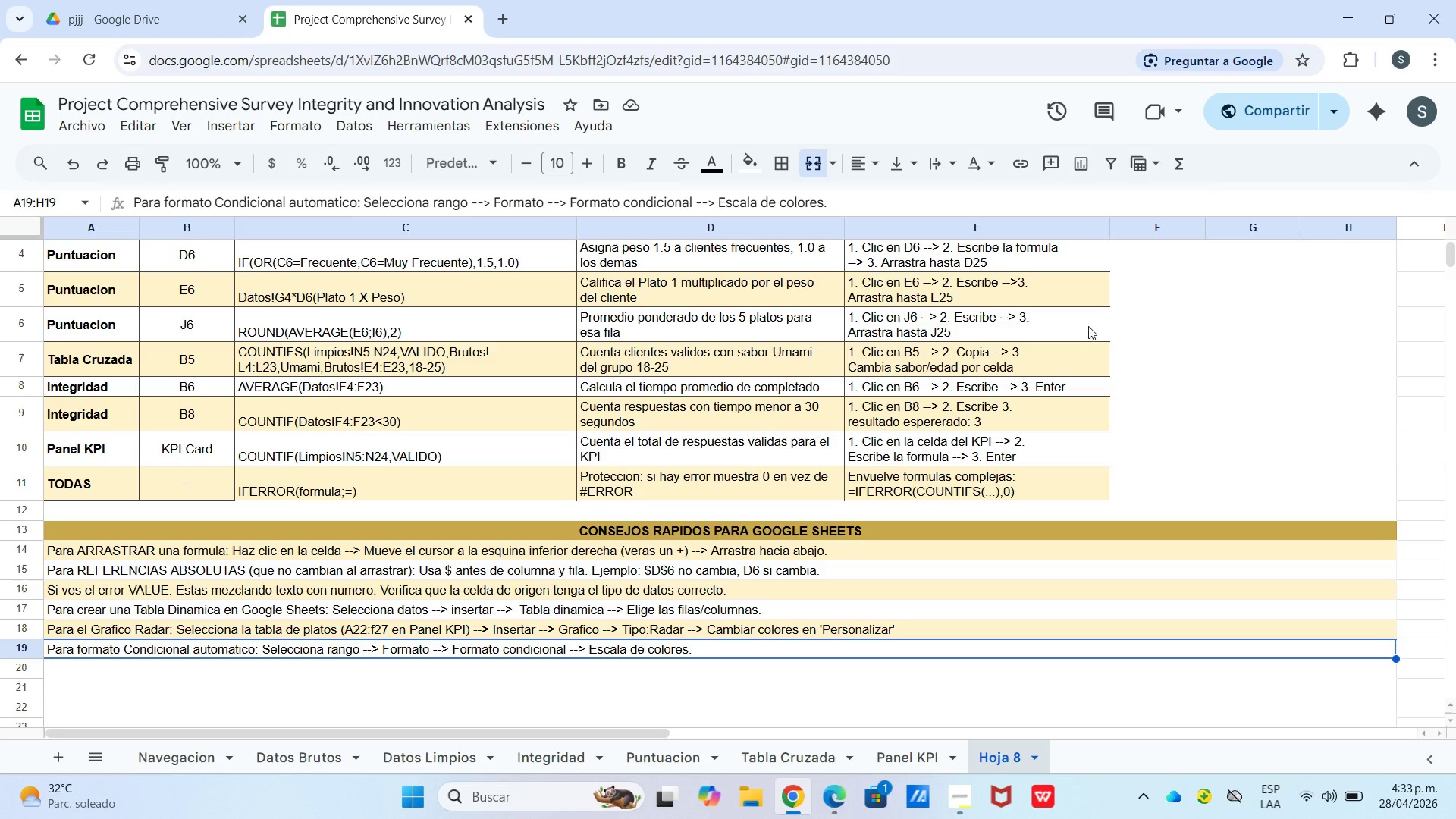 
left_click([1288, 344])
 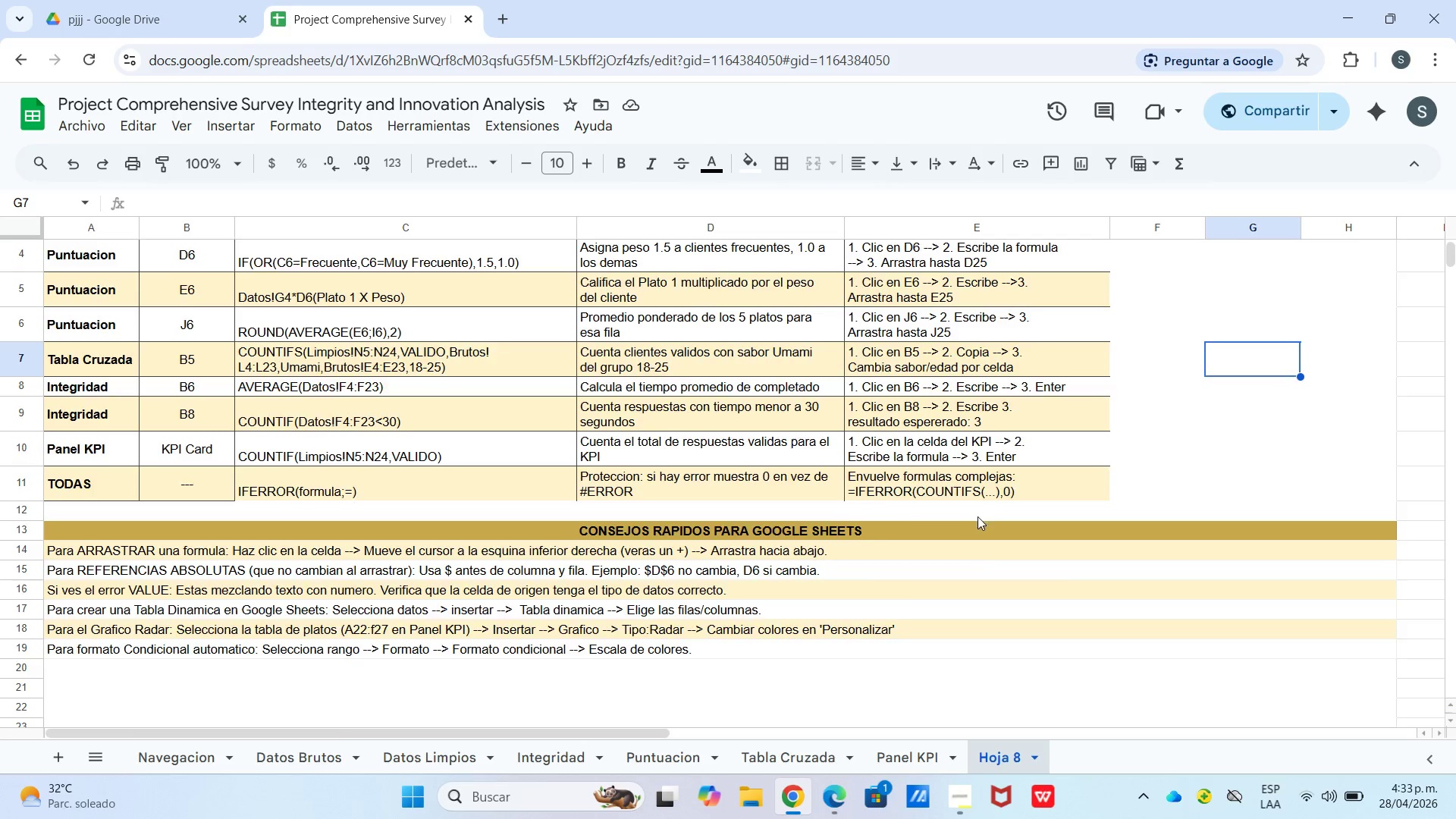 
scroll: coordinate [467, 561], scroll_direction: up, amount: 7.0
 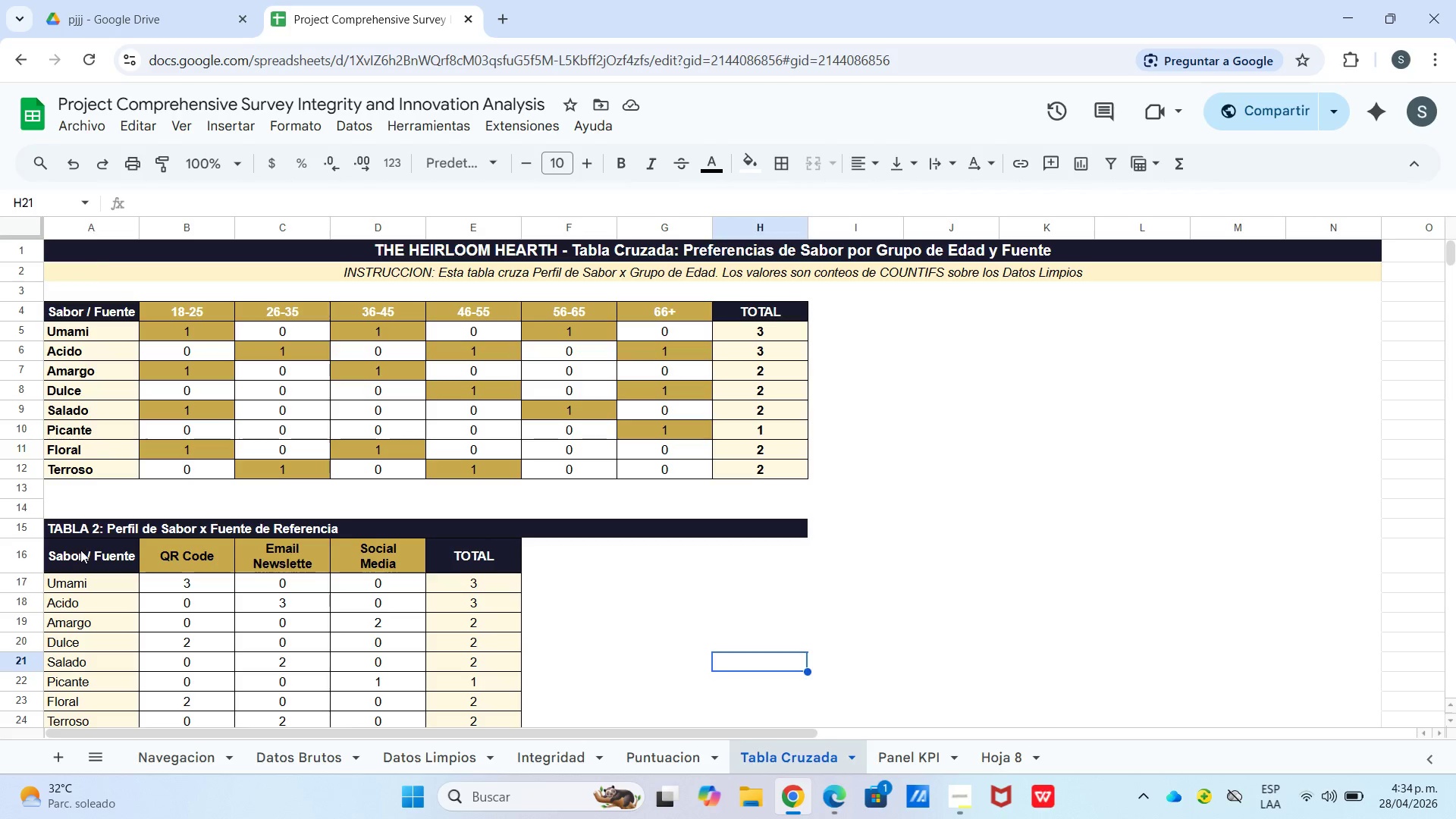 
left_click_drag(start_coordinate=[84, 550], to_coordinate=[482, 440])
 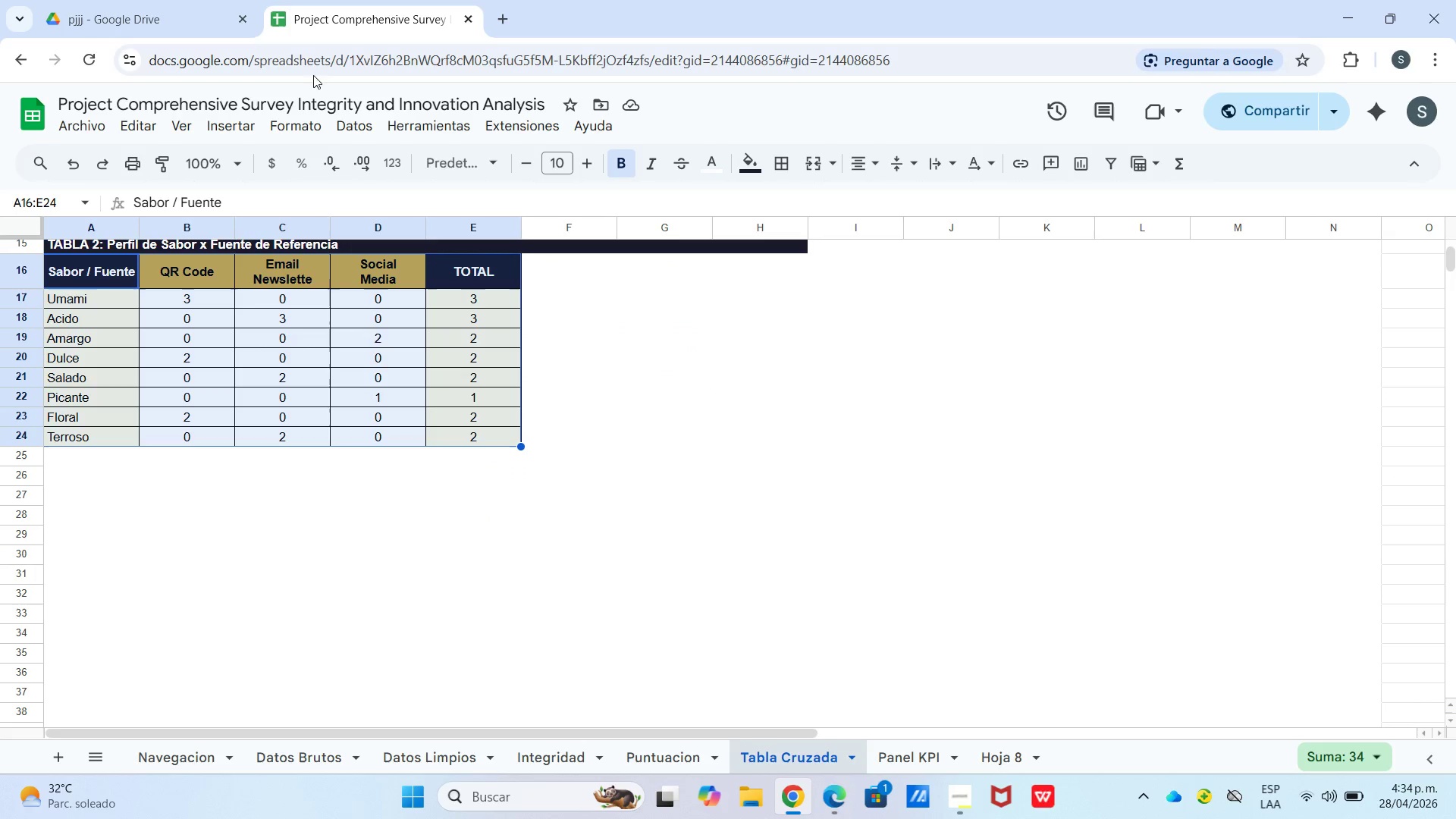 
scroll: coordinate [490, 609], scroll_direction: down, amount: 3.0
 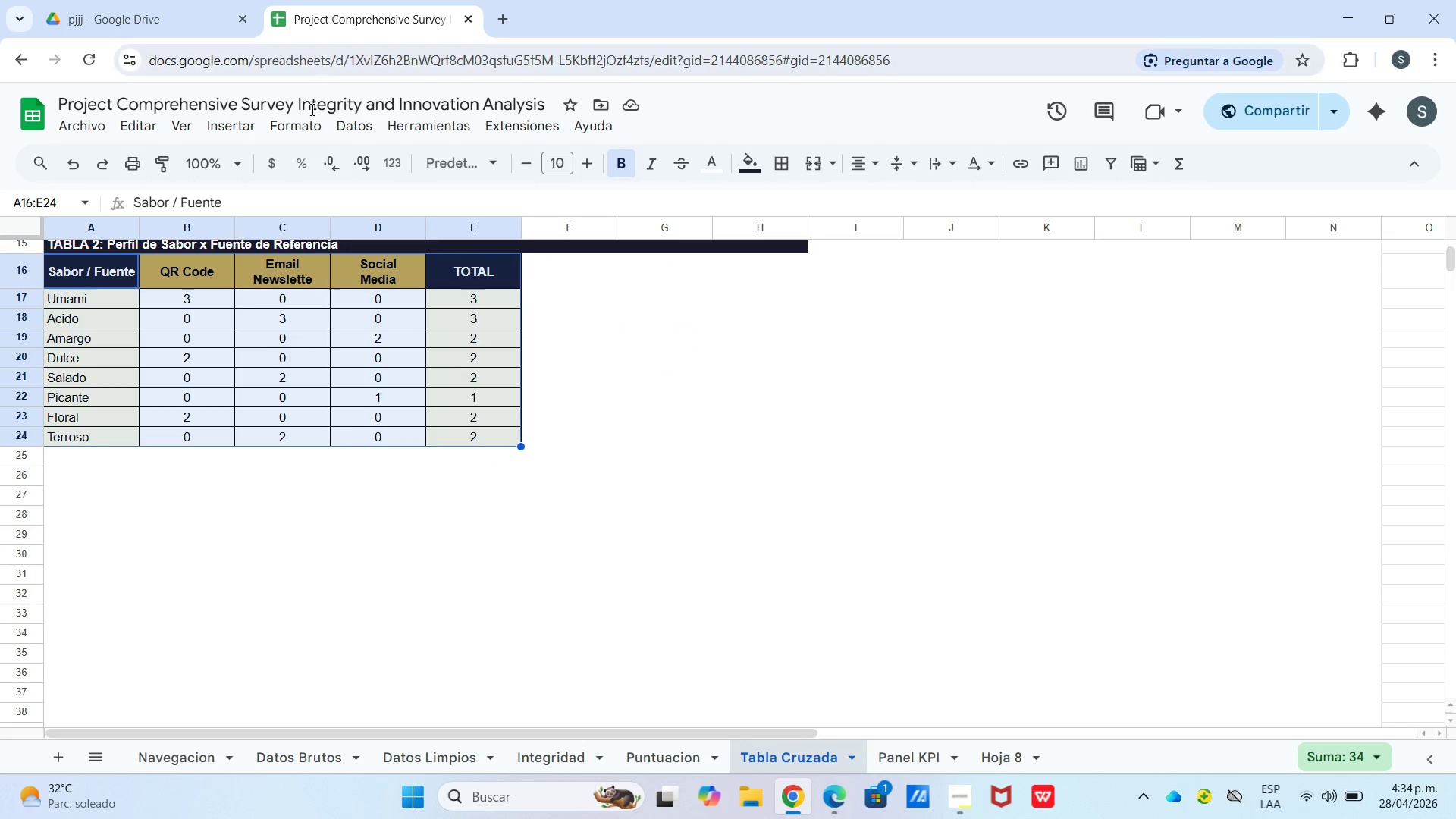 
left_click([287, 125])
 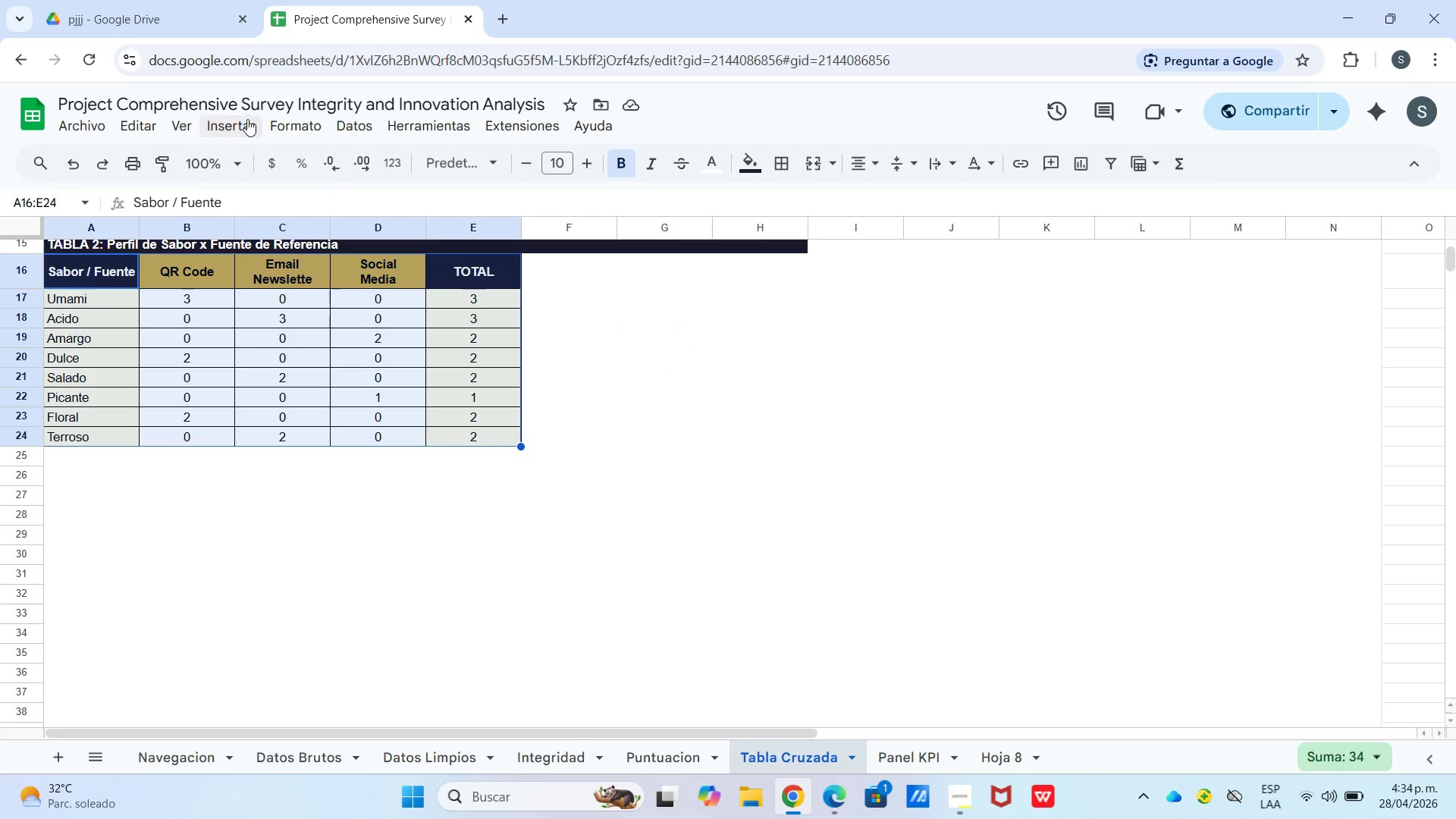 
triple_click([249, 123])
 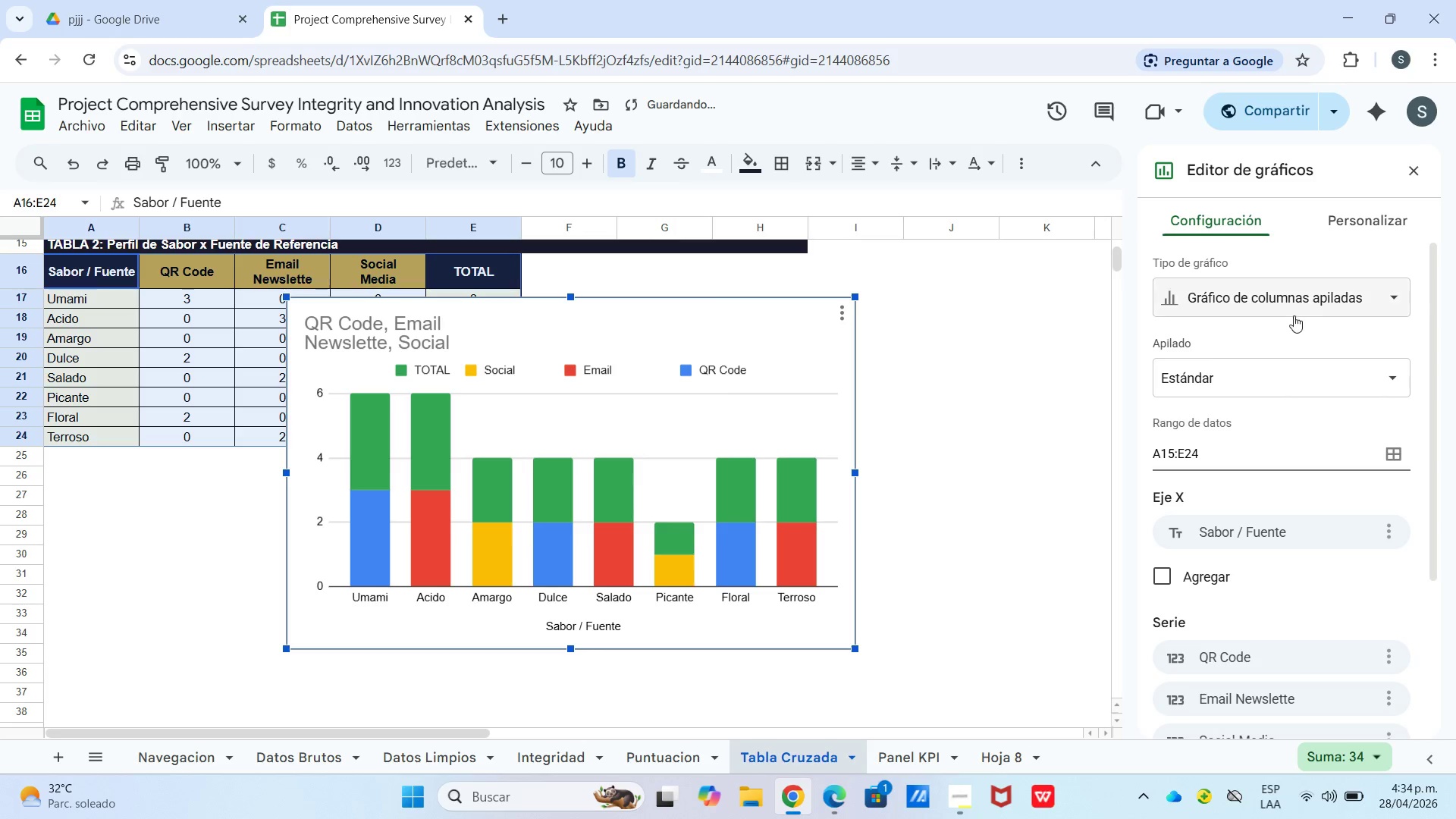 
left_click_drag(start_coordinate=[717, 382], to_coordinate=[1107, 354])
 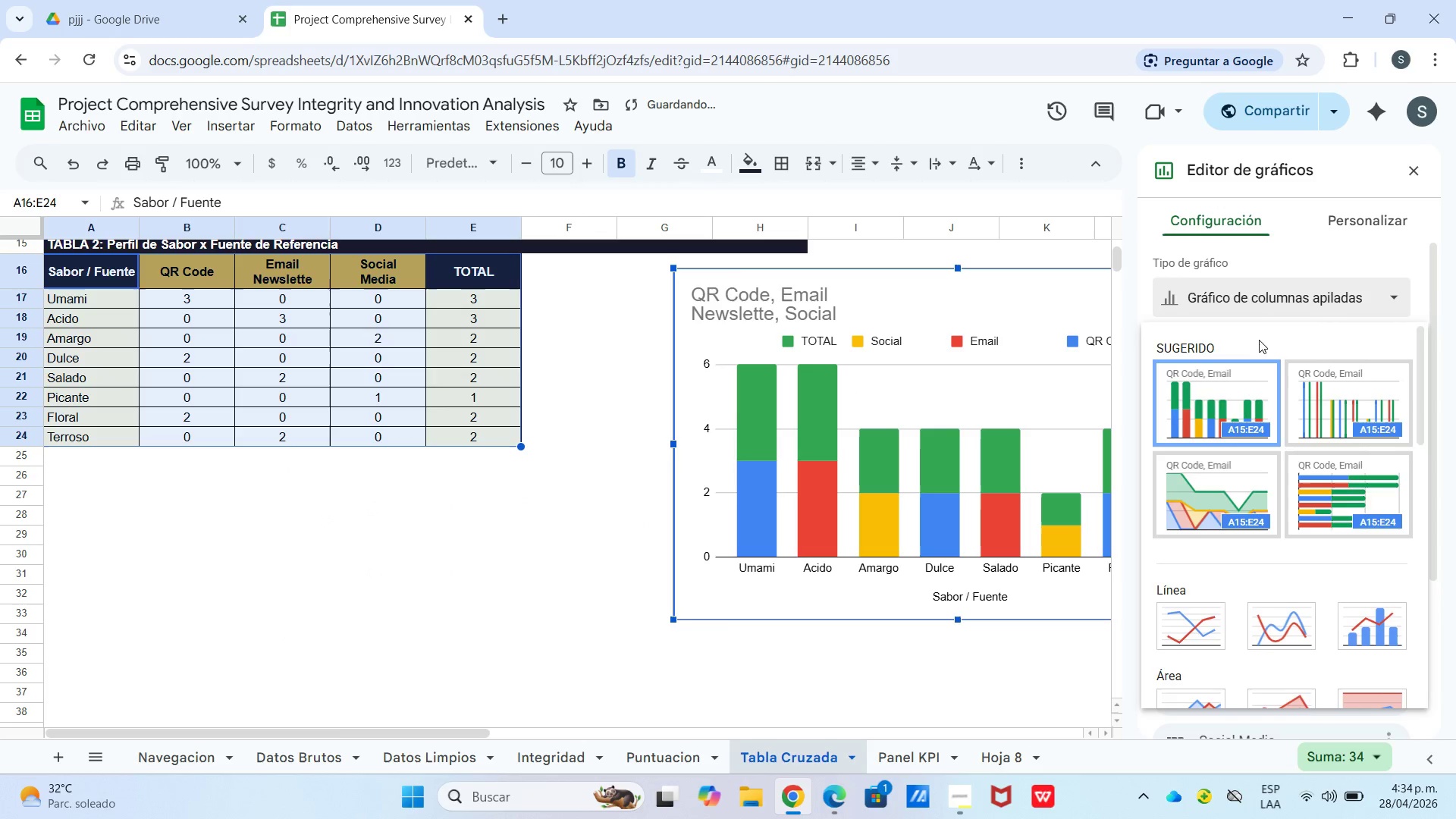 
scroll: coordinate [1234, 394], scroll_direction: down, amount: 3.0
 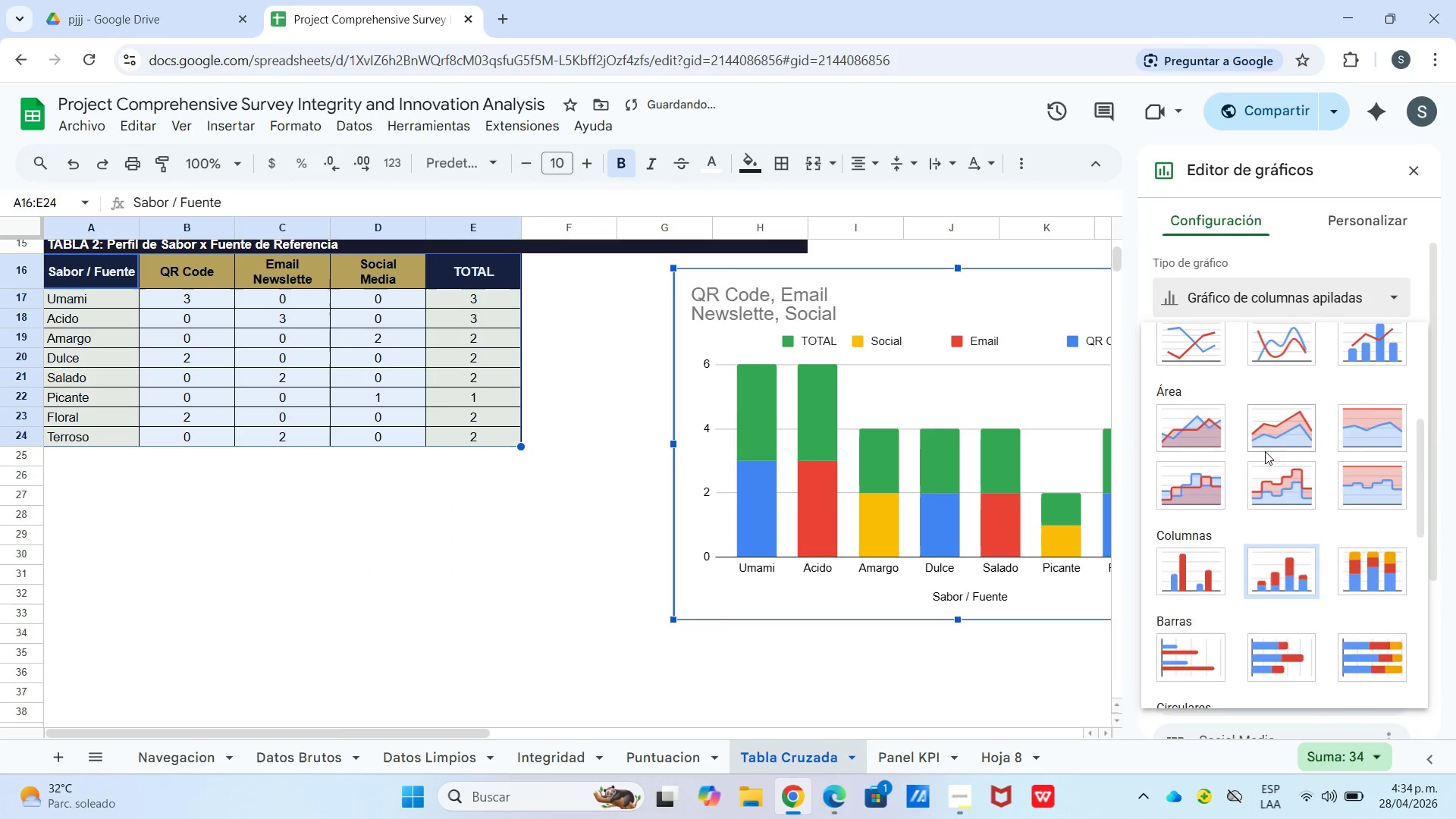 
scroll: coordinate [1264, 443], scroll_direction: up, amount: 6.0
 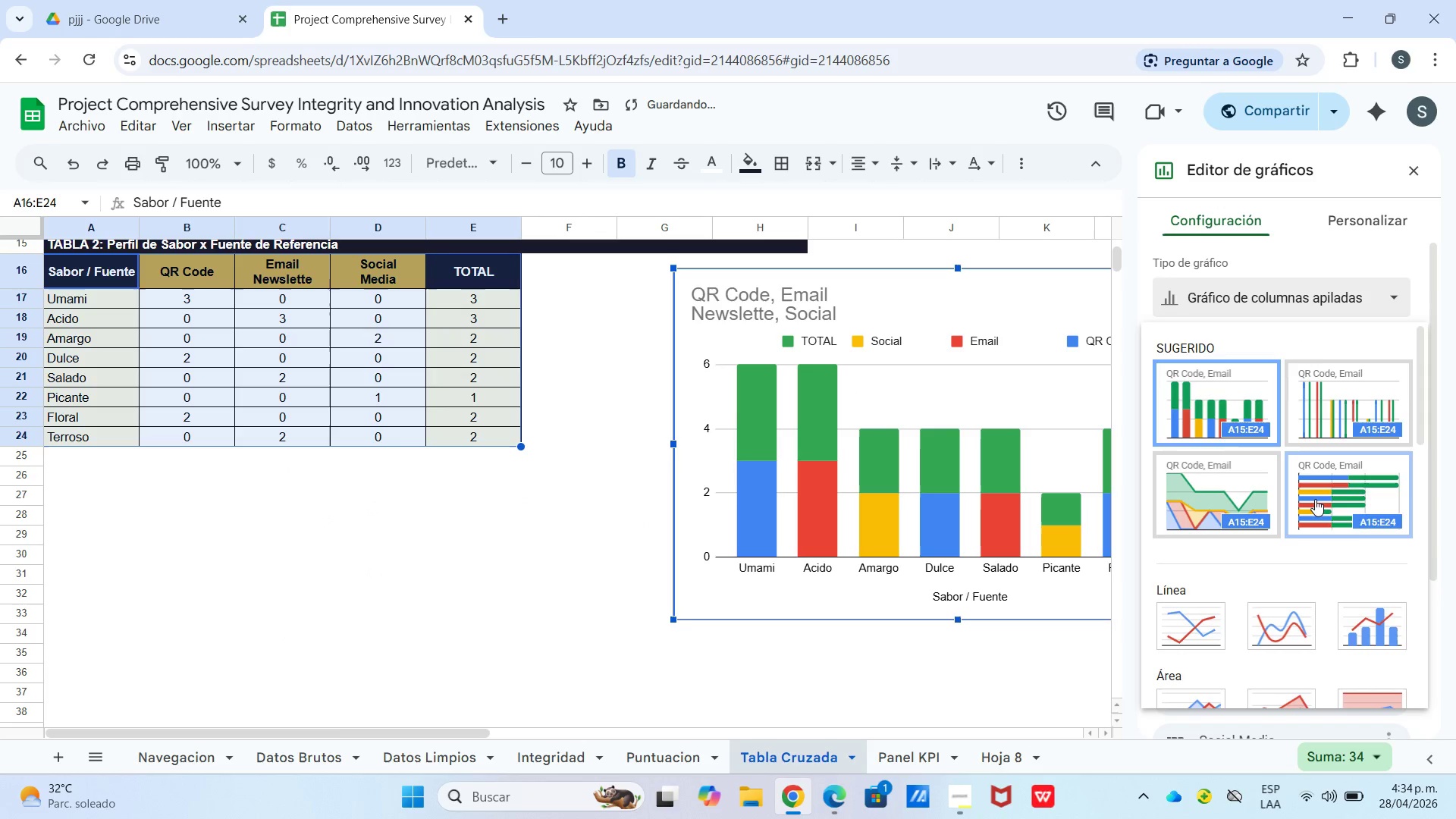 
left_click([1341, 422])
 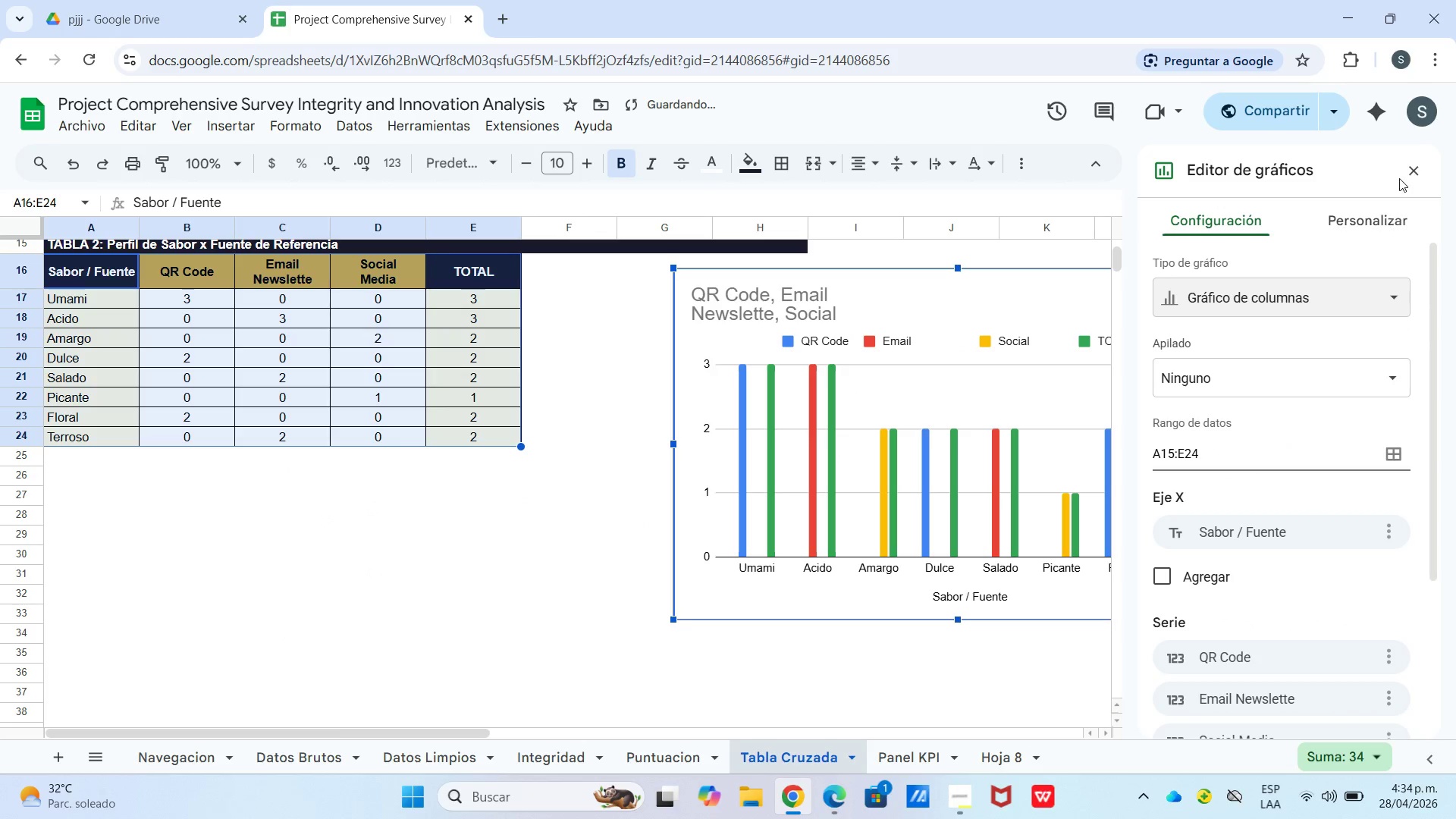 
scroll: coordinate [1316, 457], scroll_direction: up, amount: 1.0
 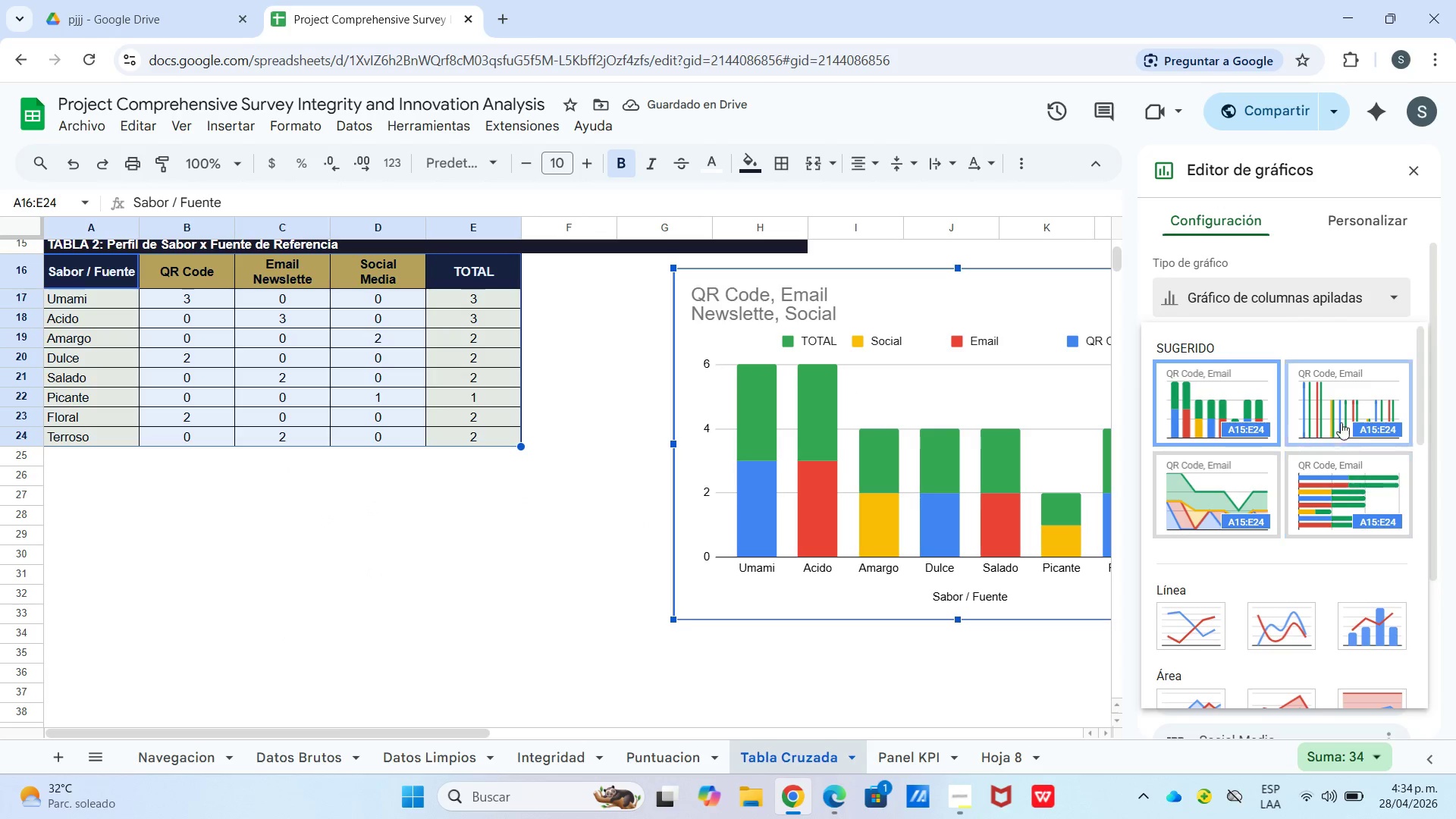 
left_click([1403, 174])
 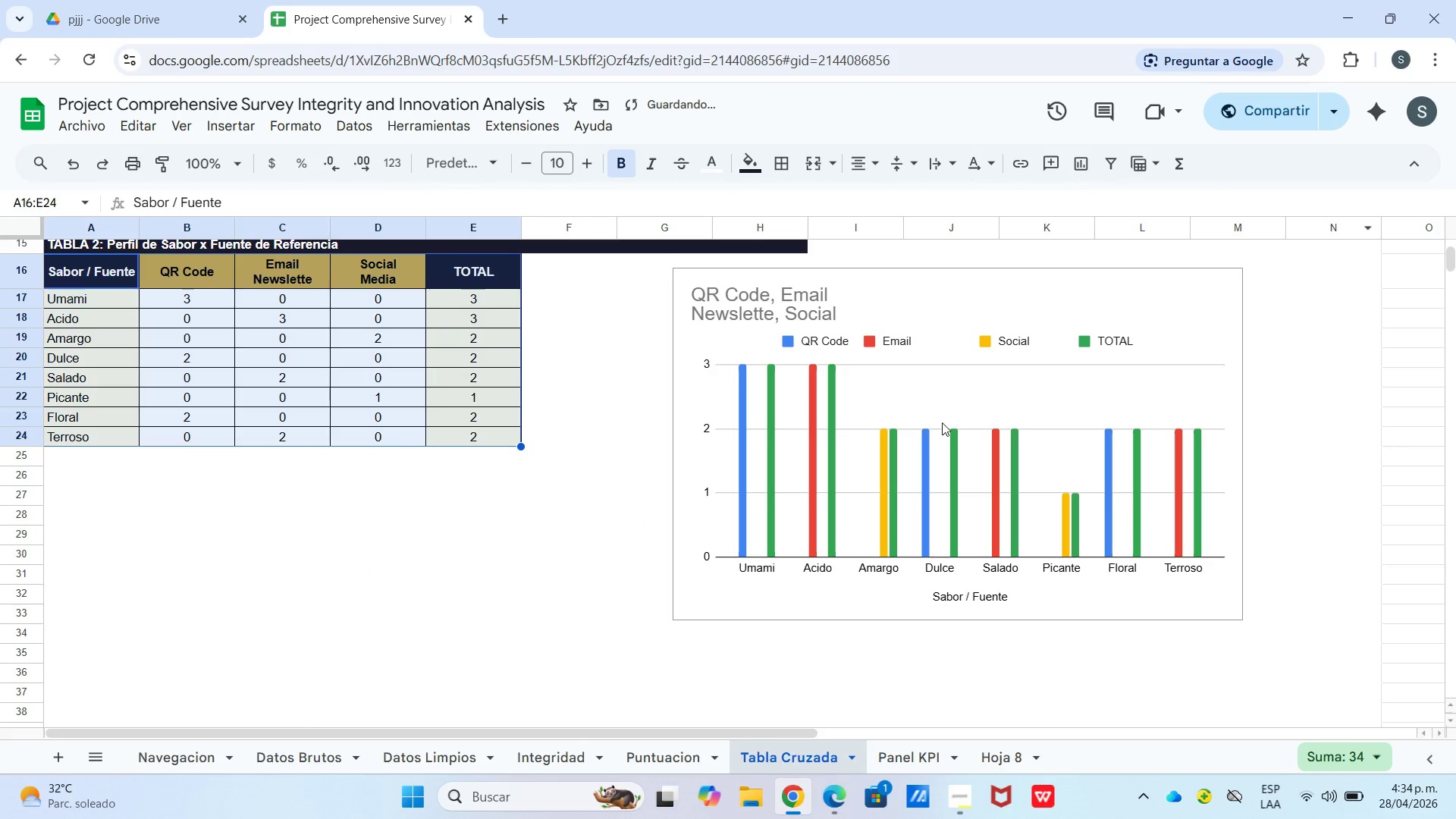 
left_click_drag(start_coordinate=[940, 424], to_coordinate=[921, 494])
 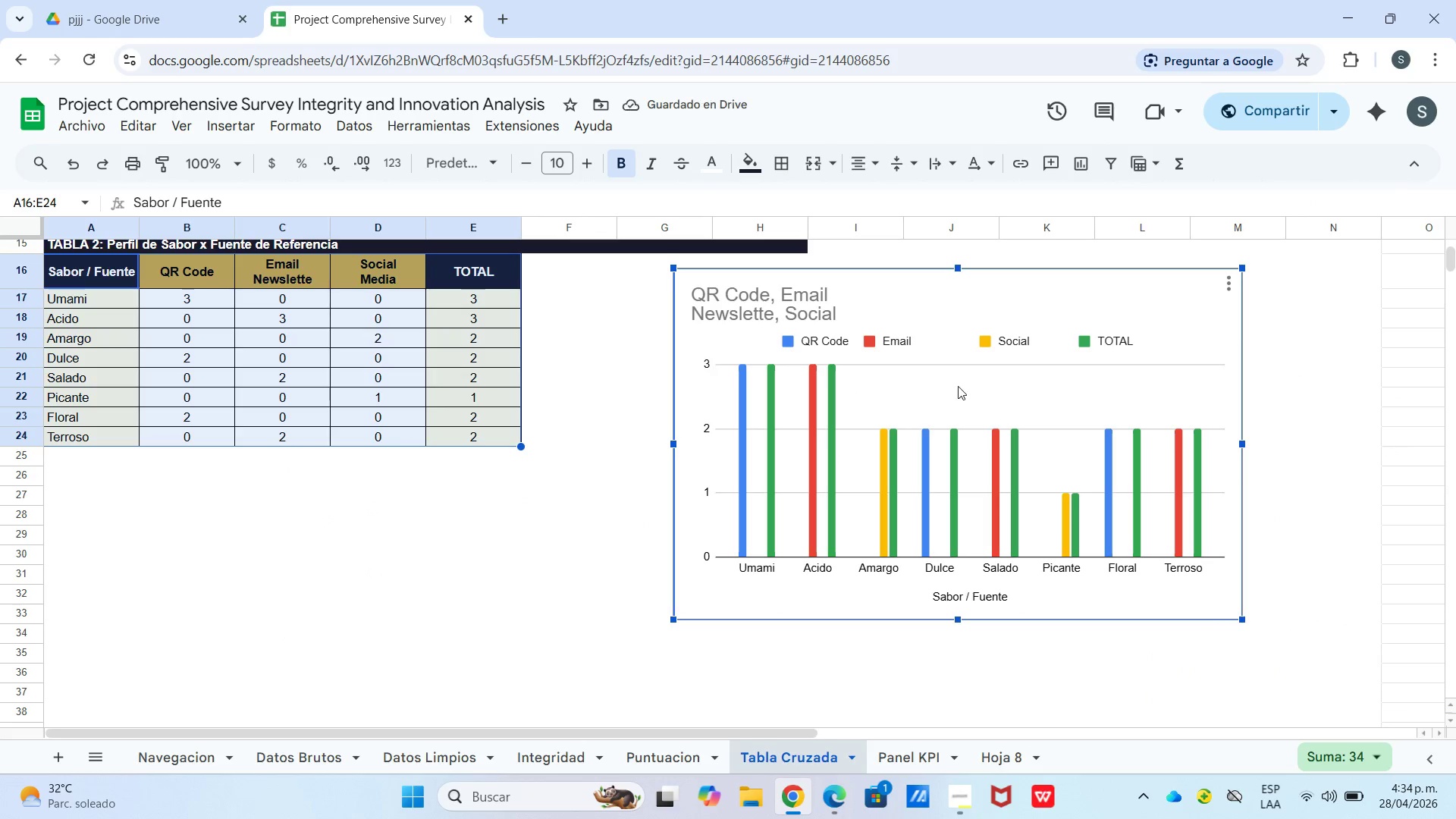 
left_click_drag(start_coordinate=[958, 386], to_coordinate=[919, 470])
 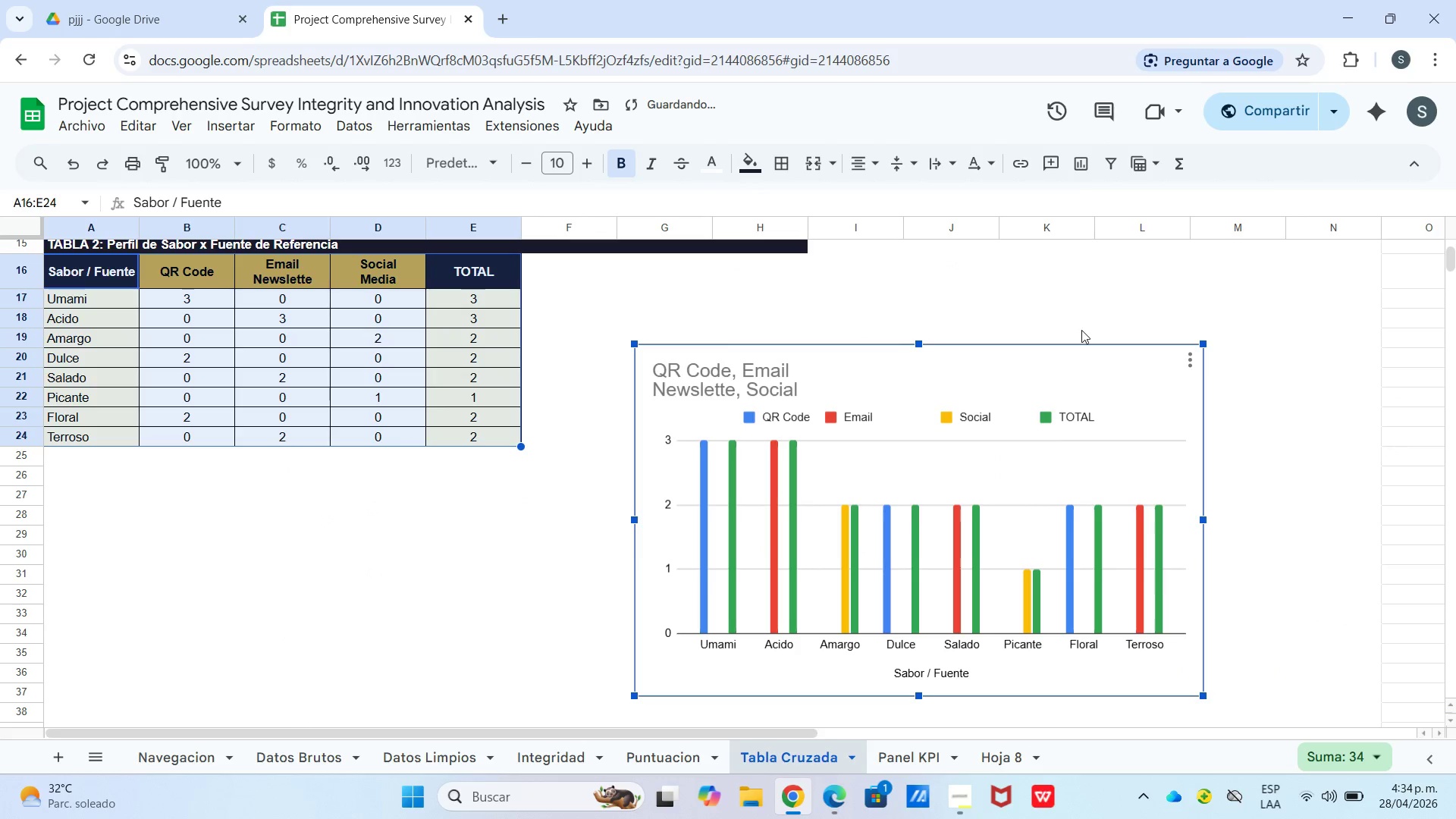 
left_click_drag(start_coordinate=[1219, 271], to_coordinate=[1222, 271])
 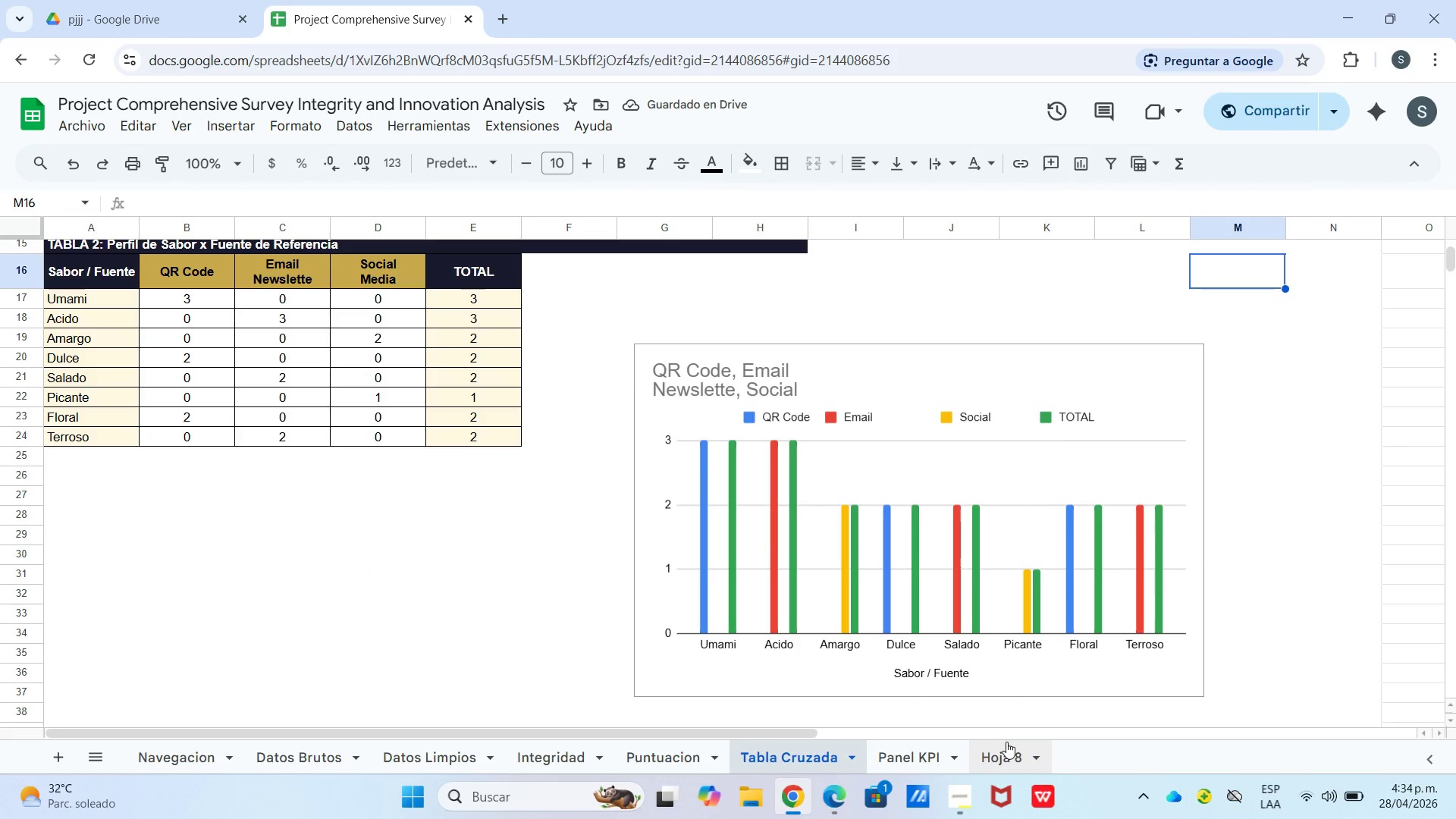 
double_click([998, 755])
 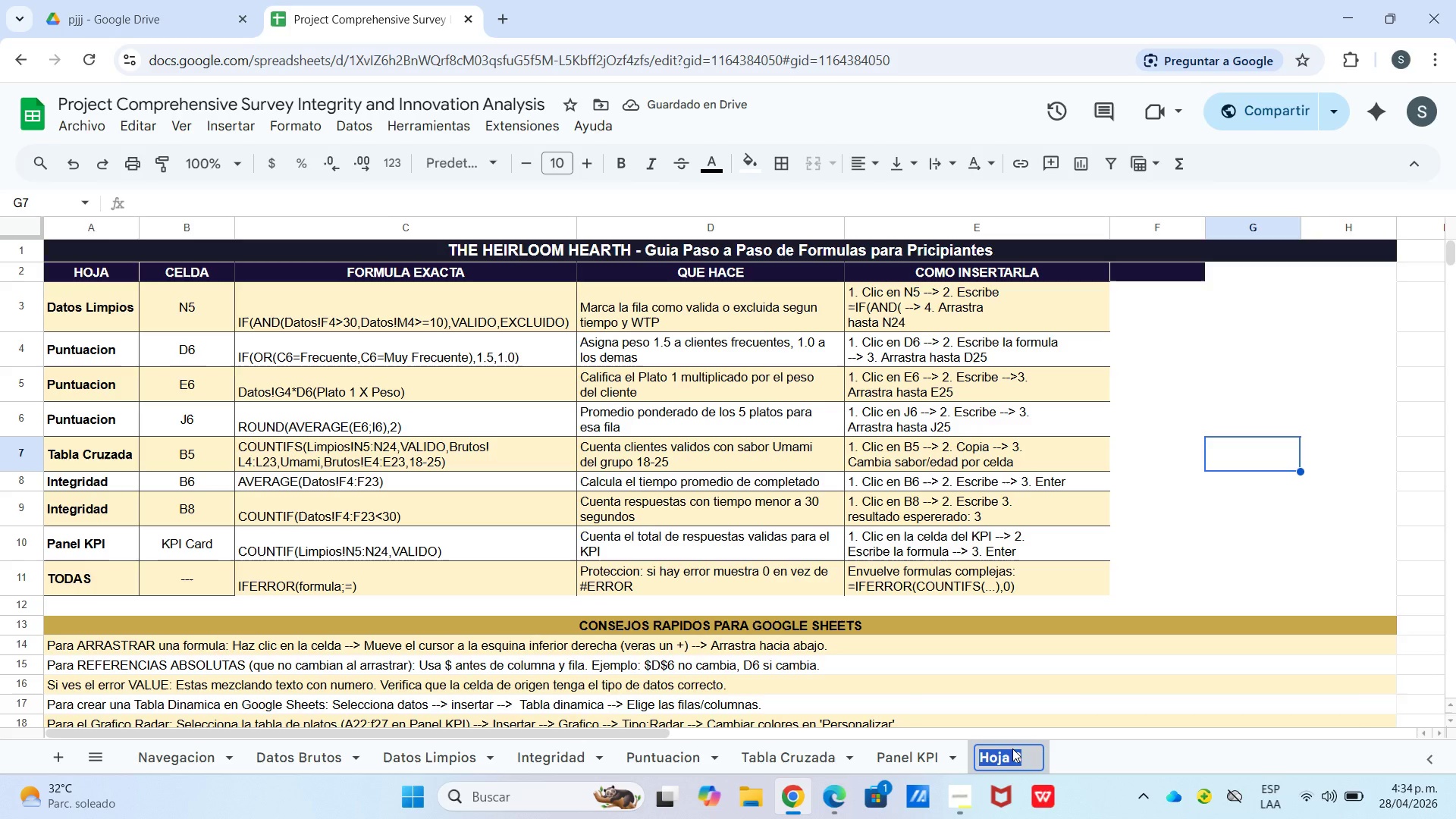 
type(Guia de us)
key(Backspace)
key(Backspace)
key(Backspace)
type( Uso)
 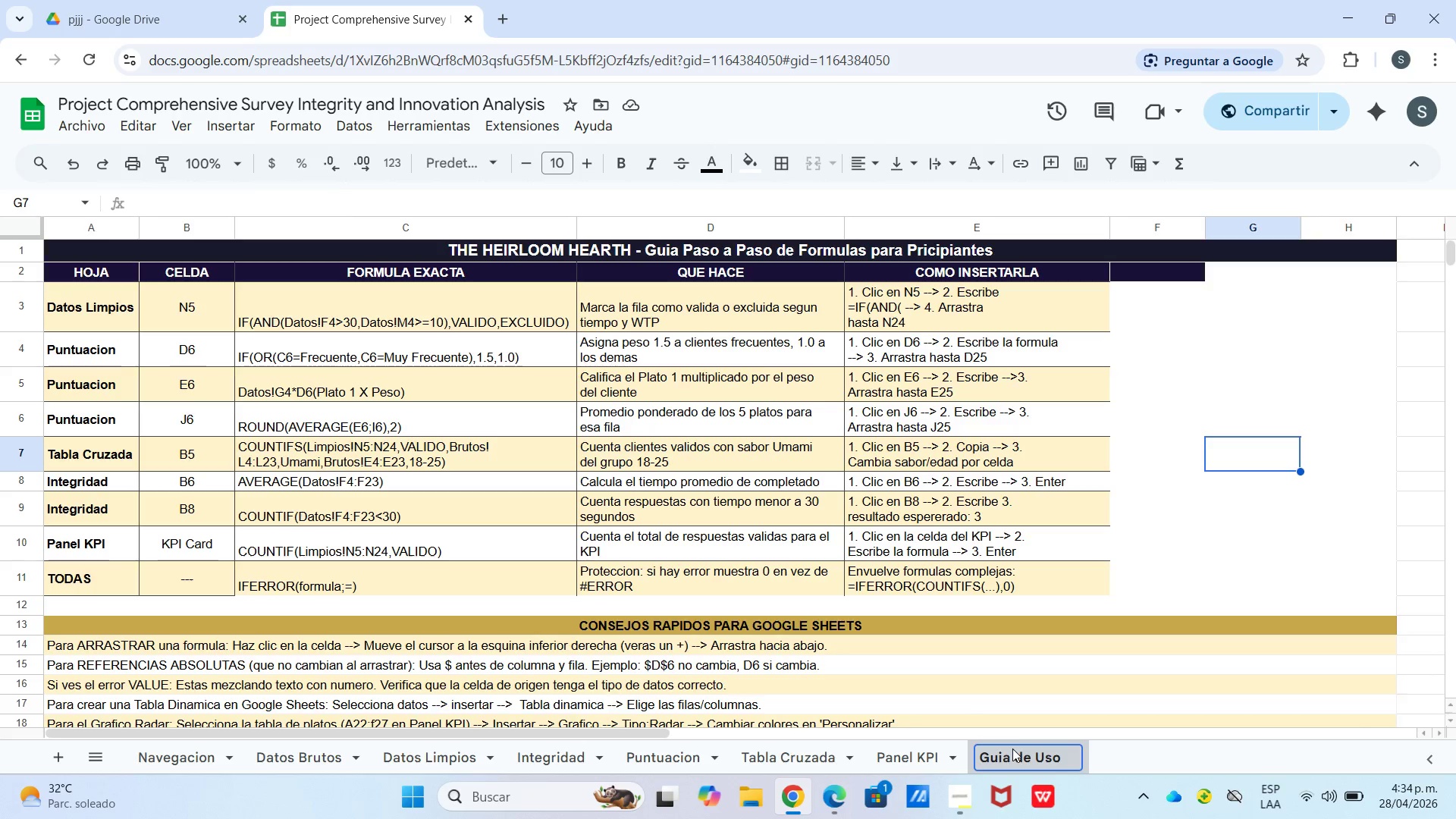 
wait(7.34)
 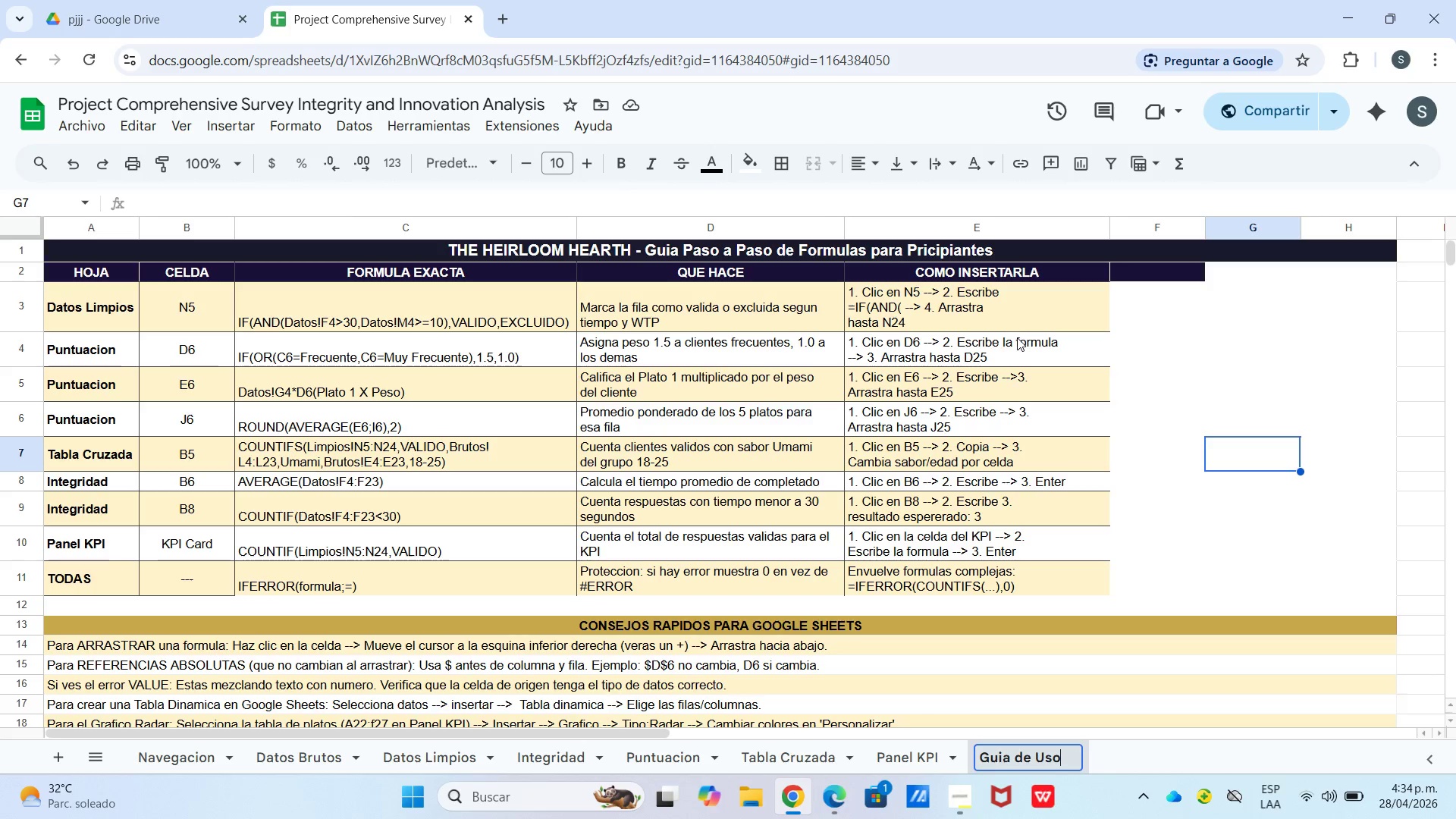 
left_click([141, 292])
 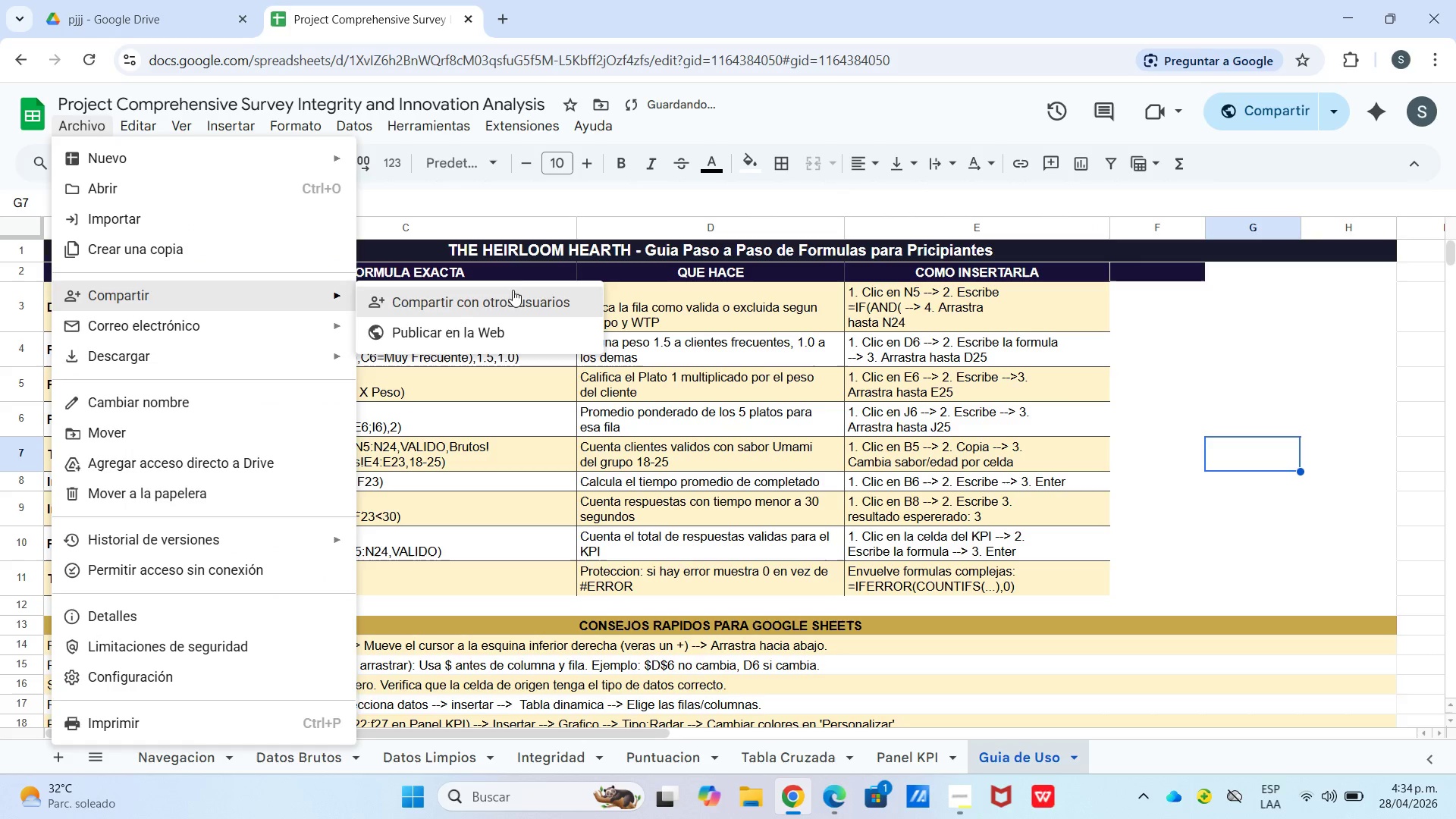 
left_click([490, 310])
 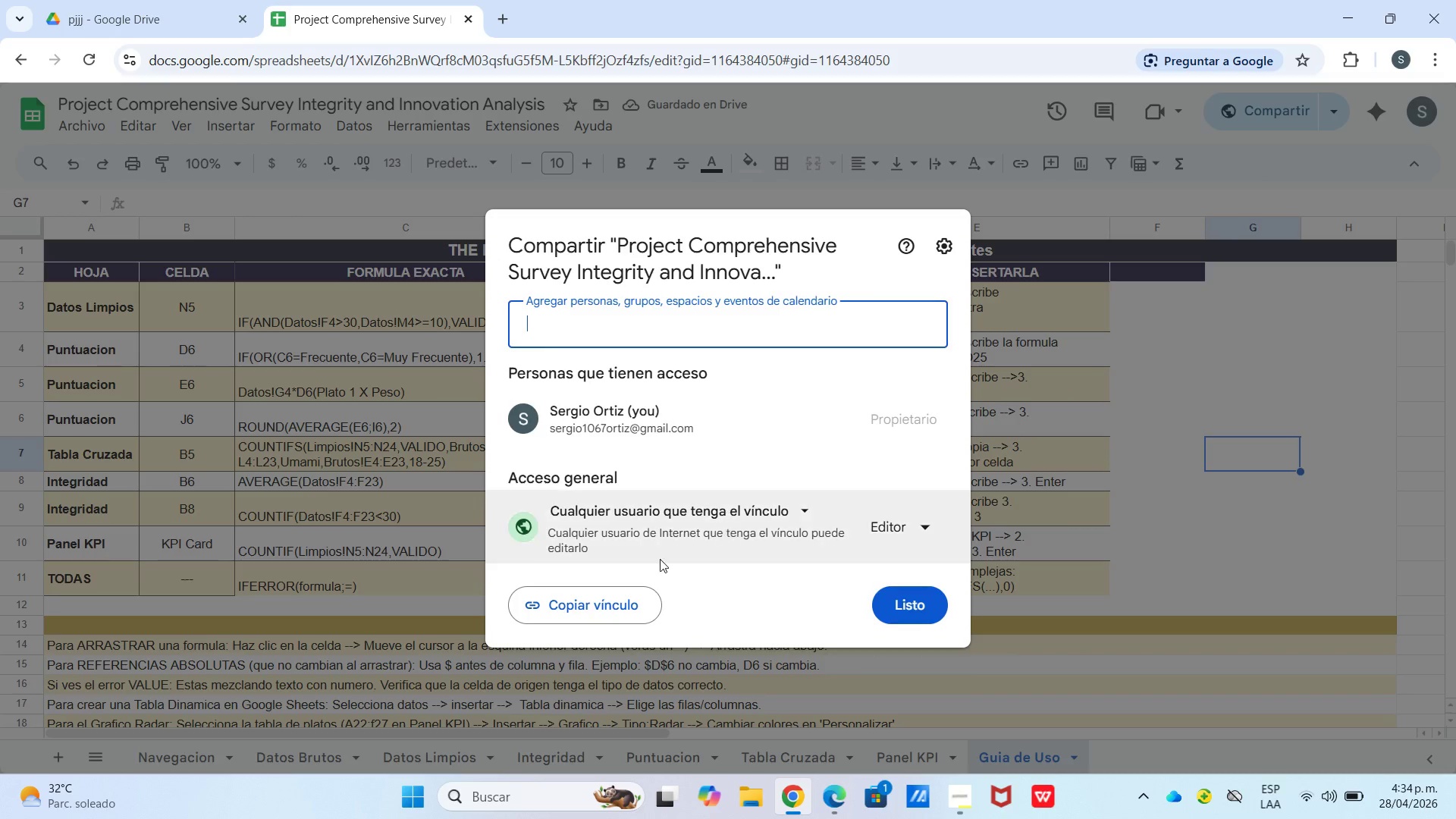 
left_click_drag(start_coordinate=[617, 602], to_coordinate=[624, 603])
 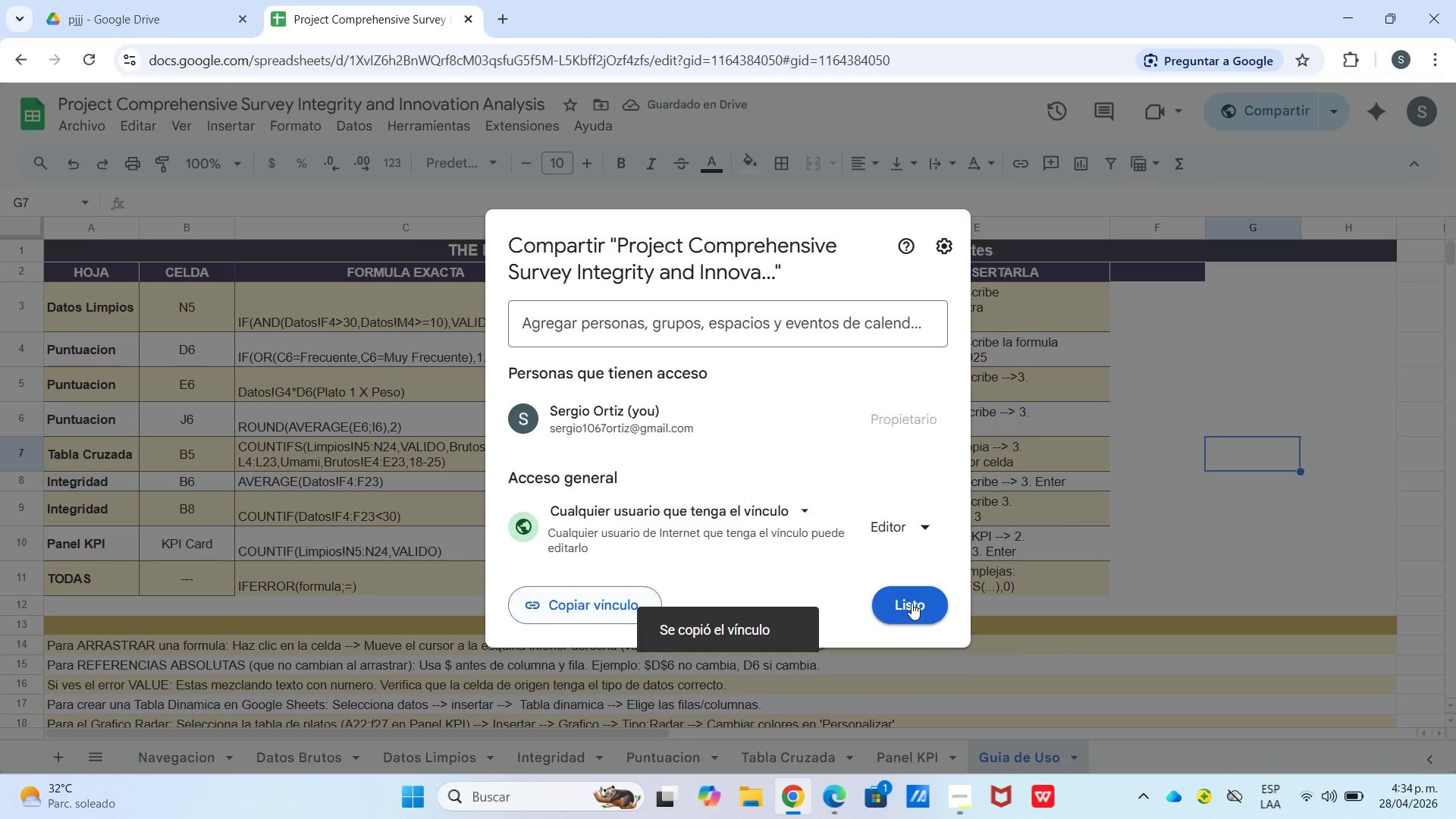 
left_click([912, 603])